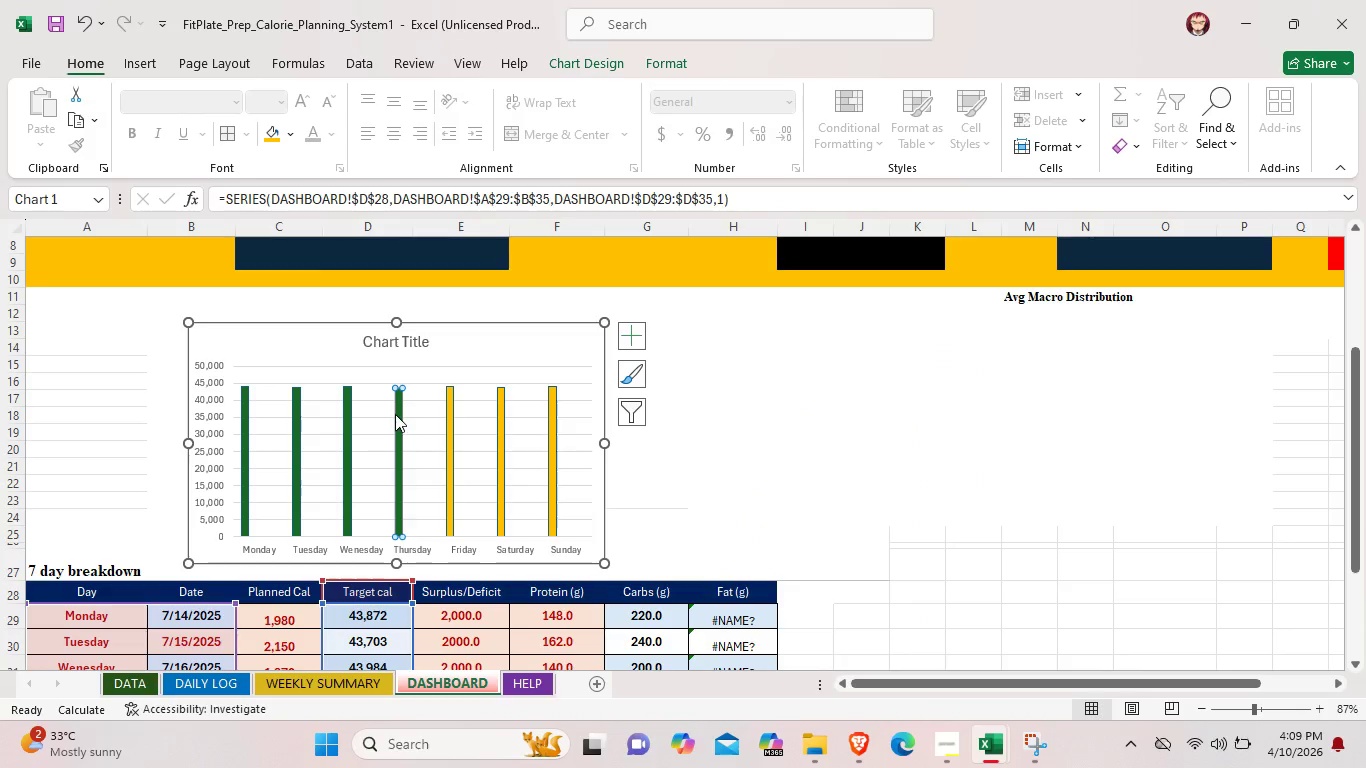 
right_click([396, 414])
 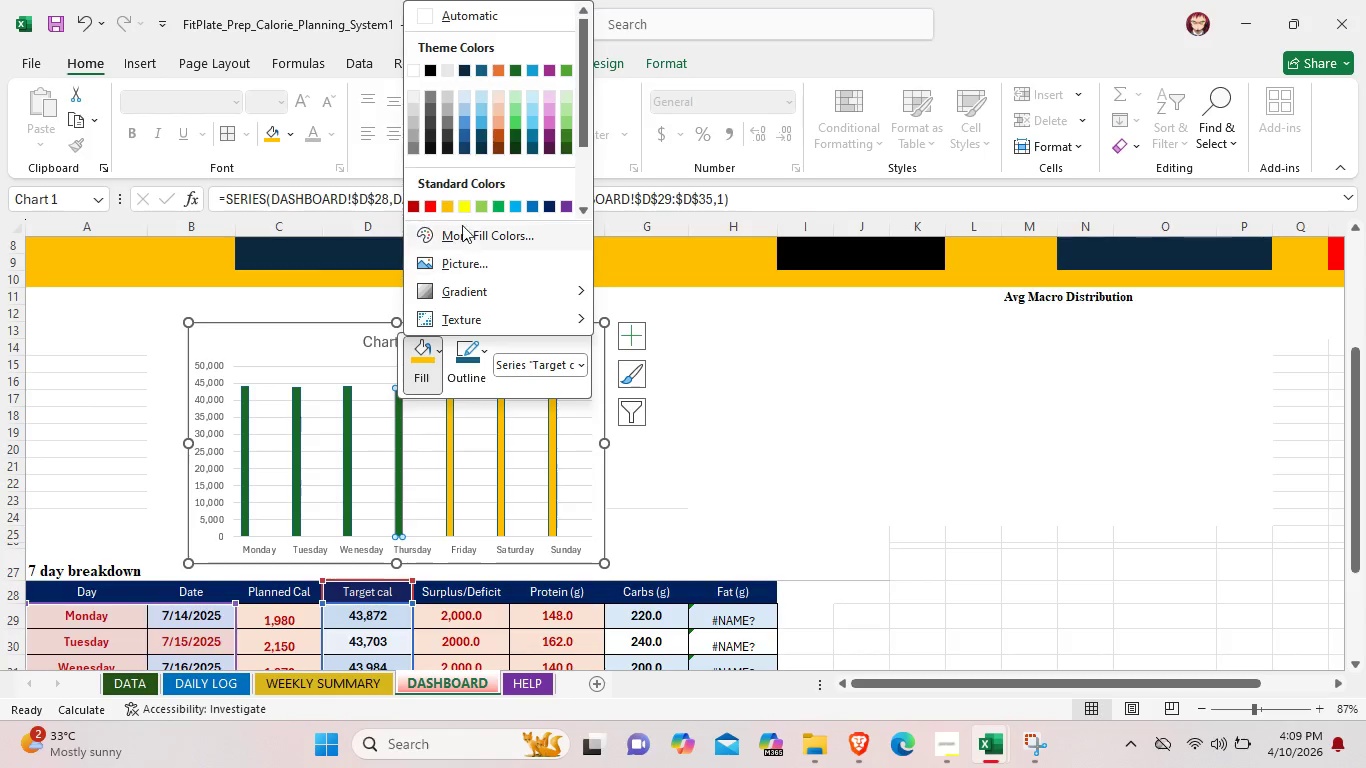 
left_click([449, 208])
 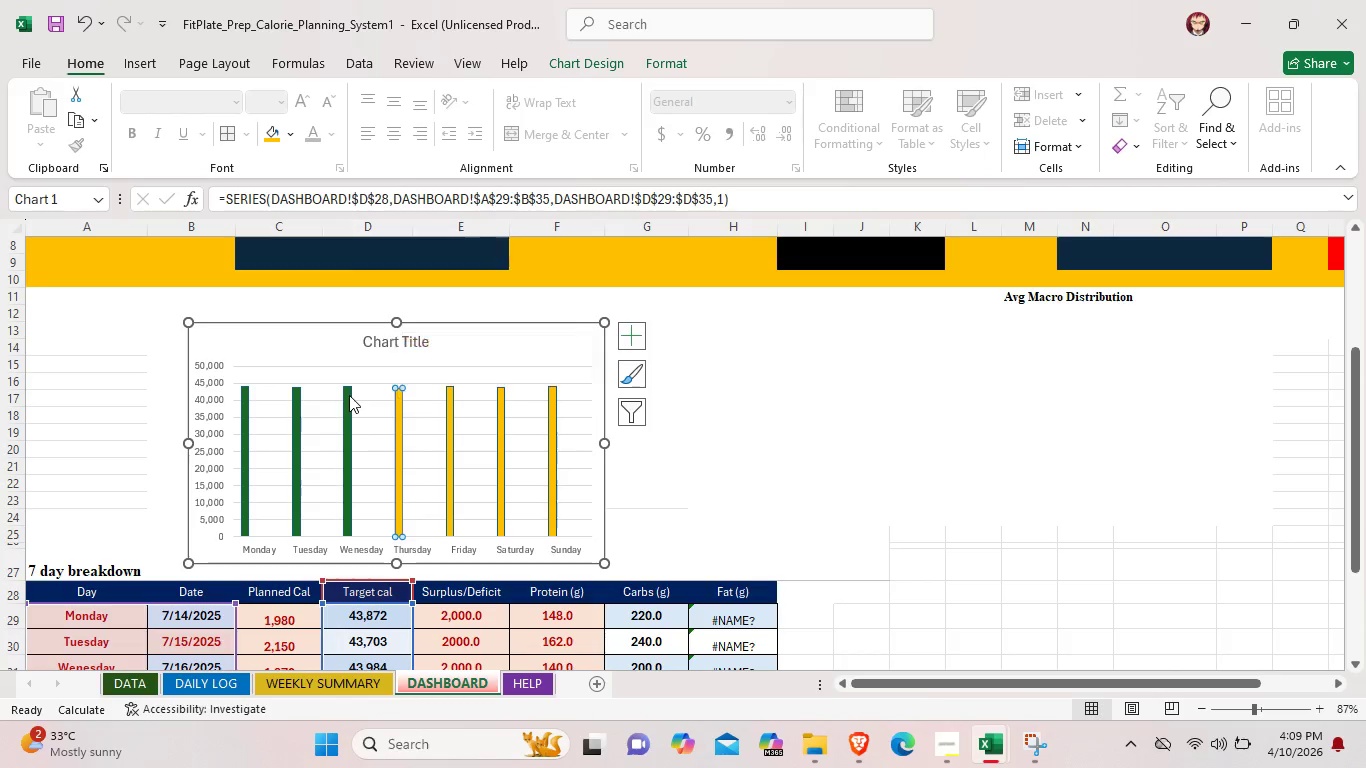 
left_click([349, 395])
 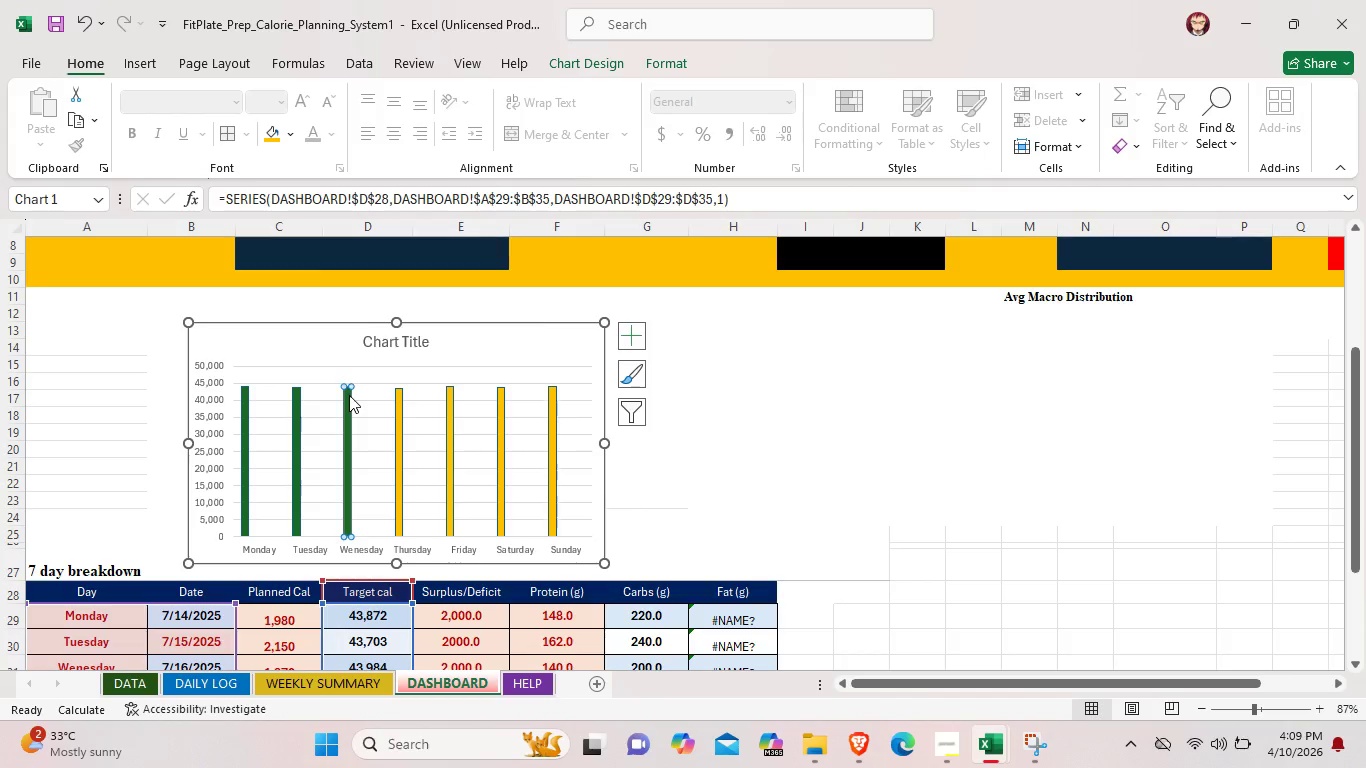 
right_click([349, 395])
 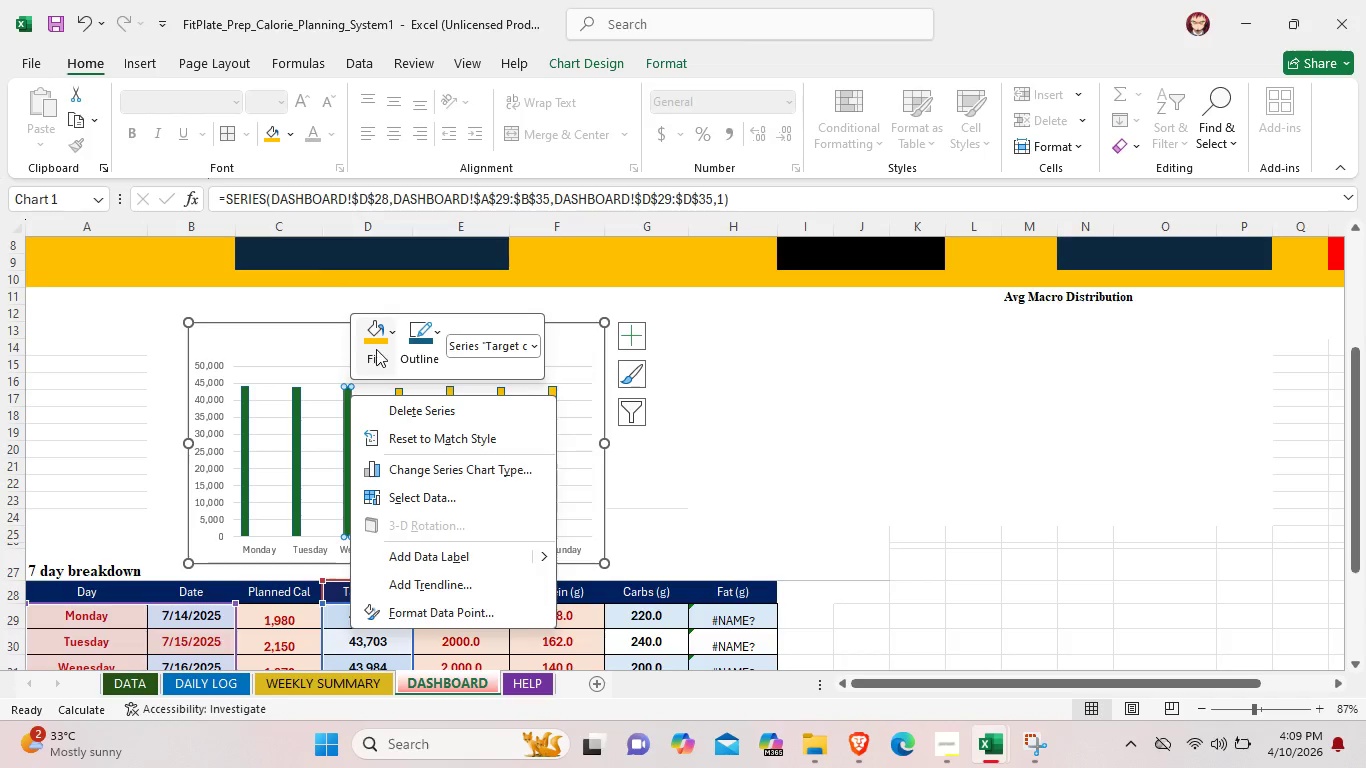 
left_click([376, 349])
 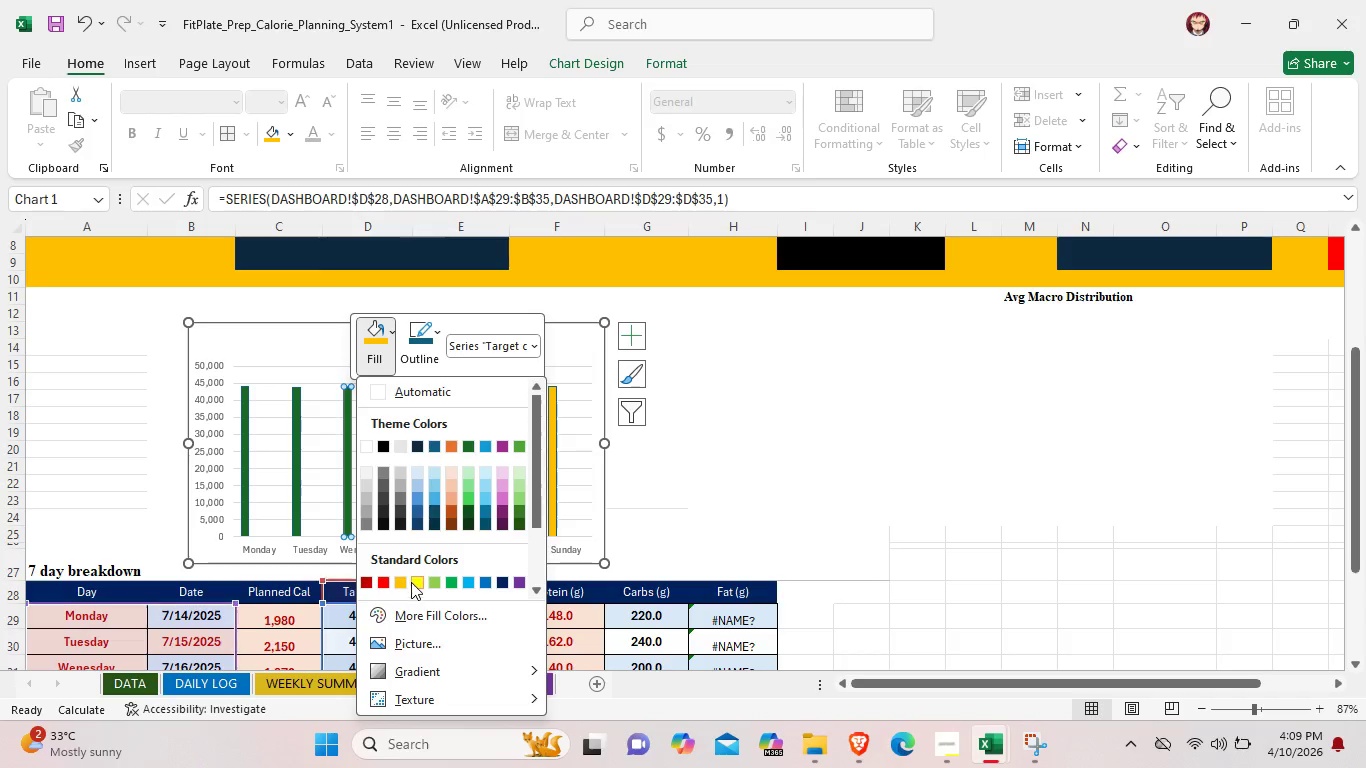 
left_click([407, 582])
 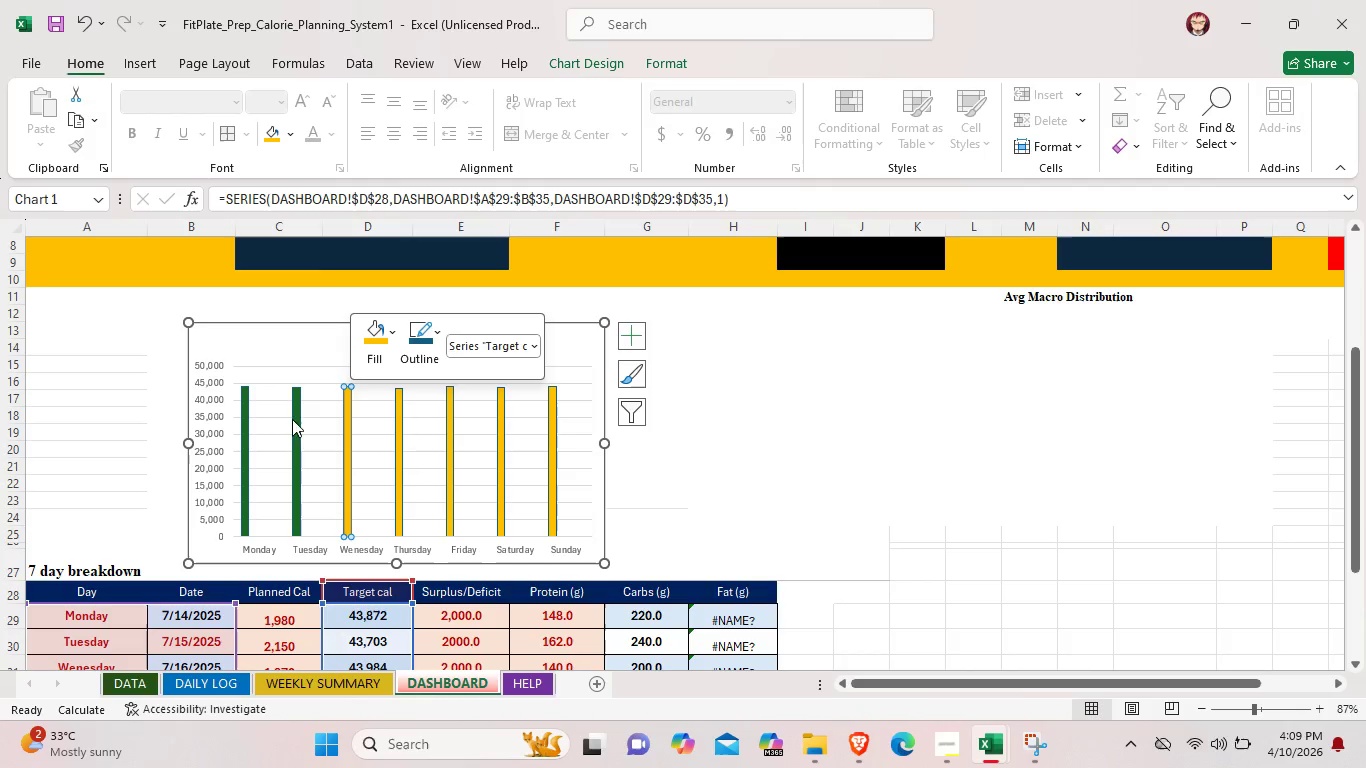 
left_click([296, 425])
 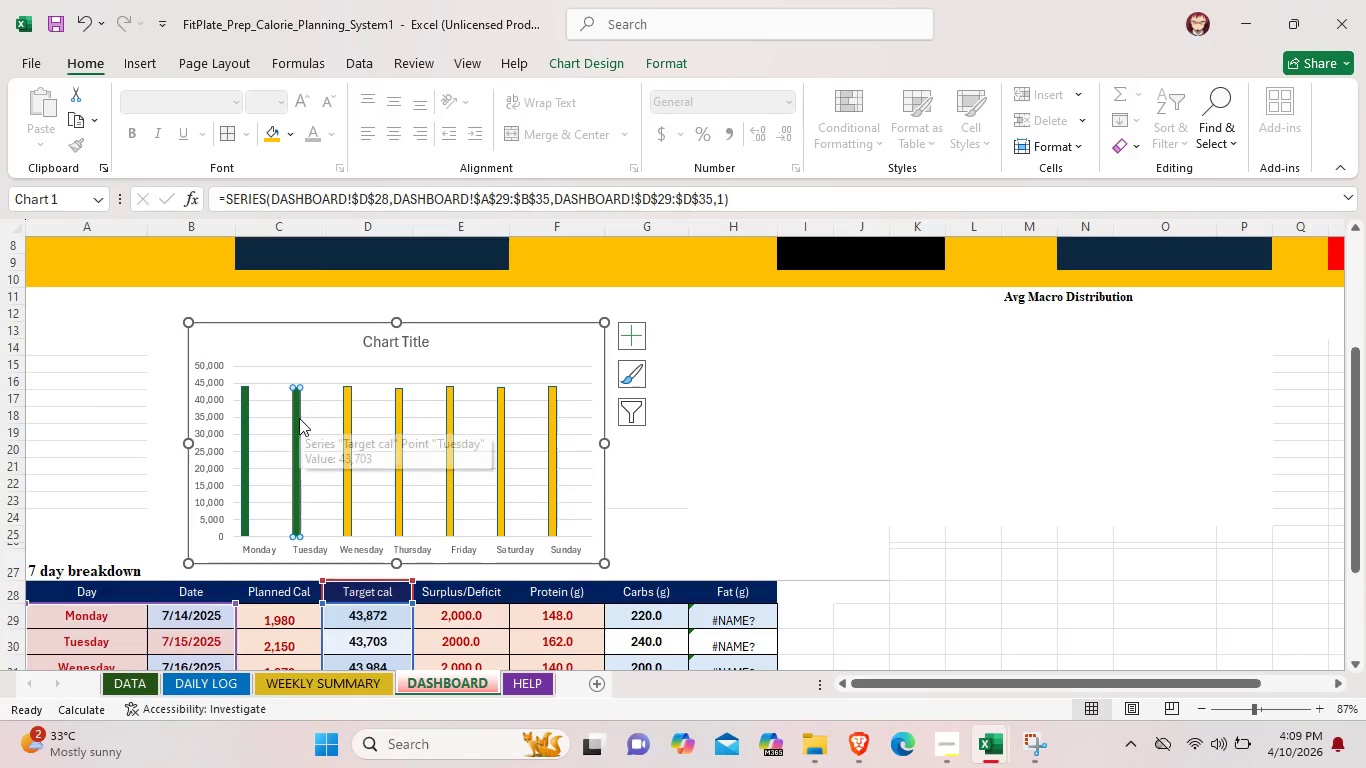 
right_click([298, 420])
 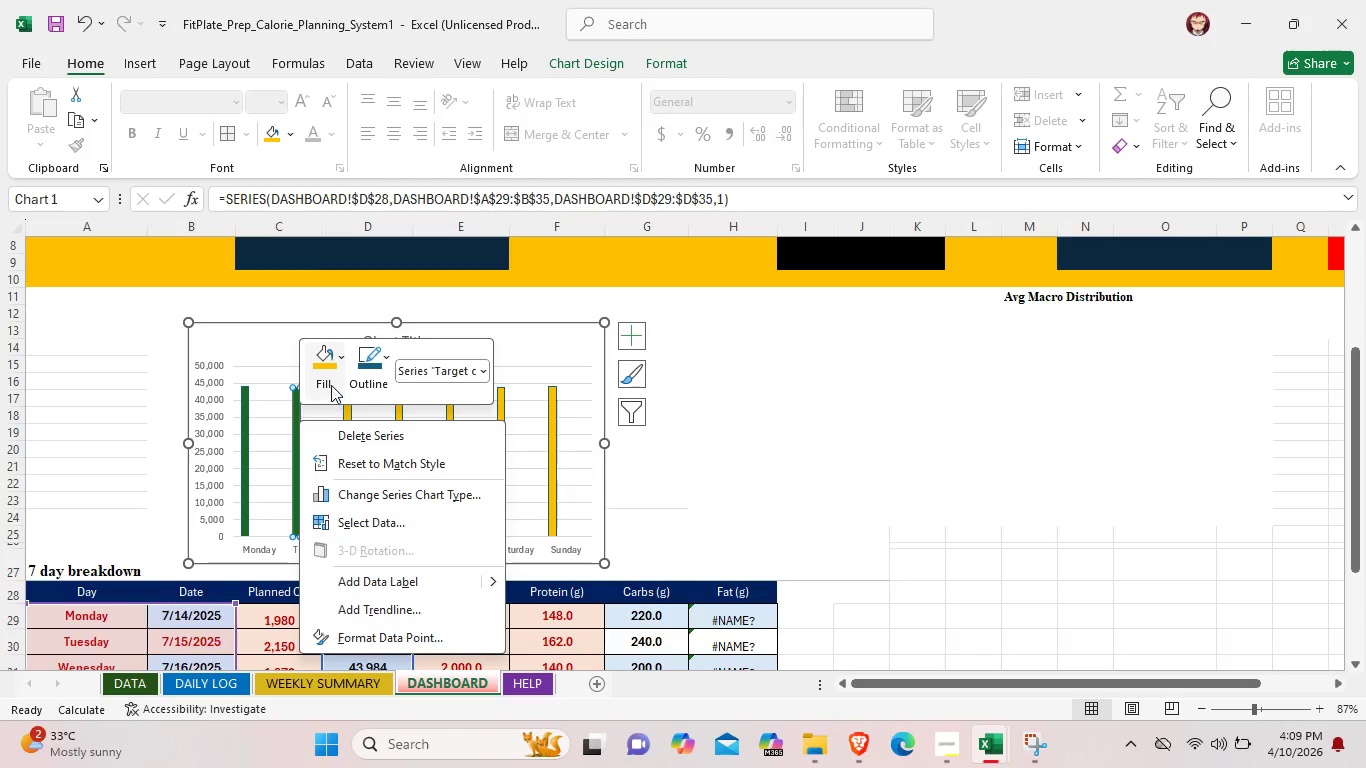 
left_click([331, 385])
 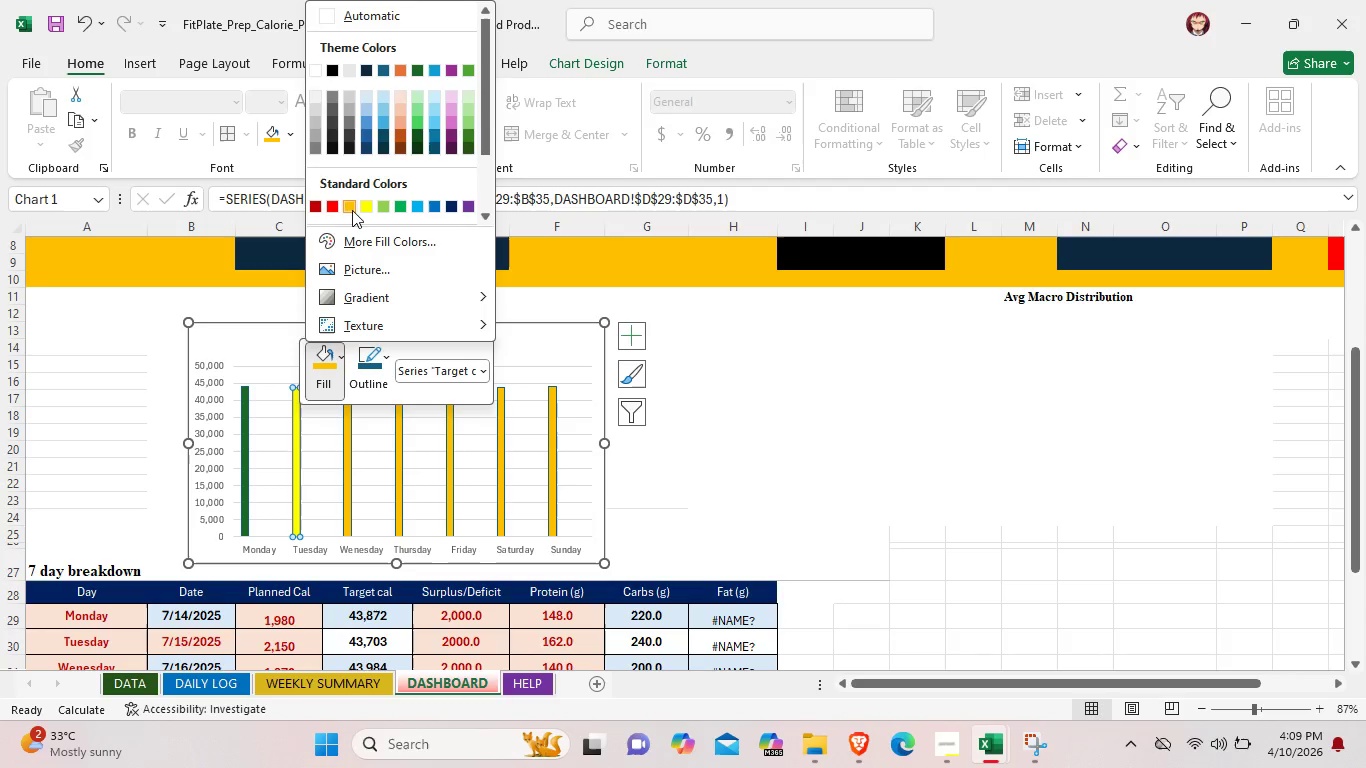 
left_click([349, 209])
 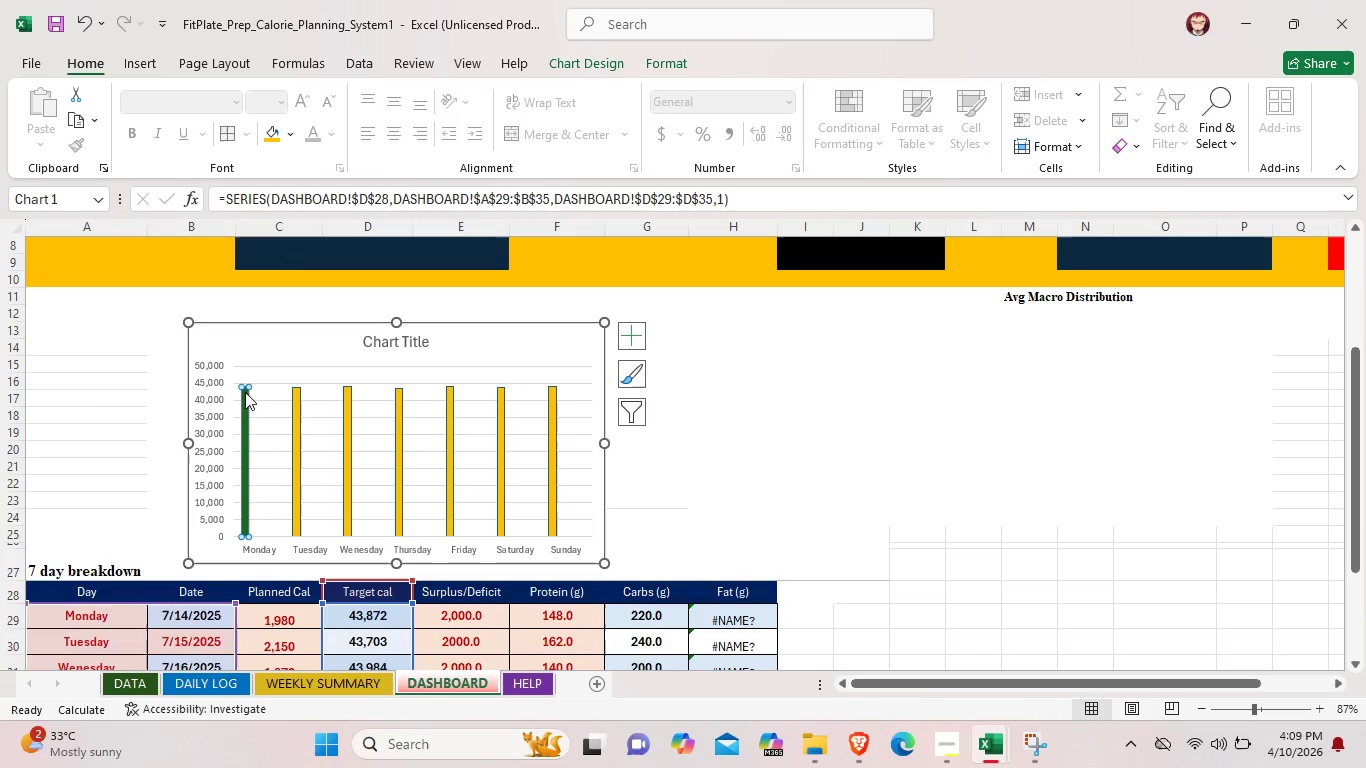 
left_click([245, 392])
 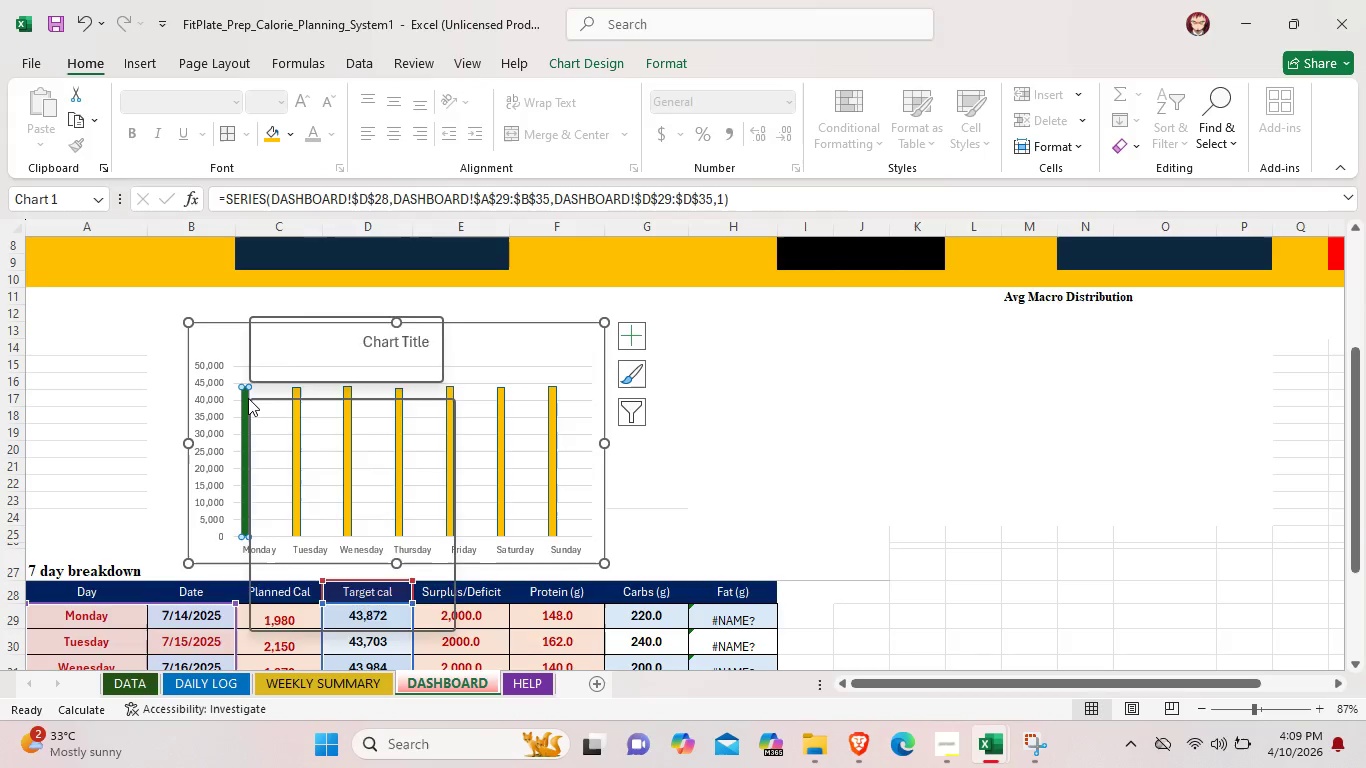 
right_click([248, 398])
 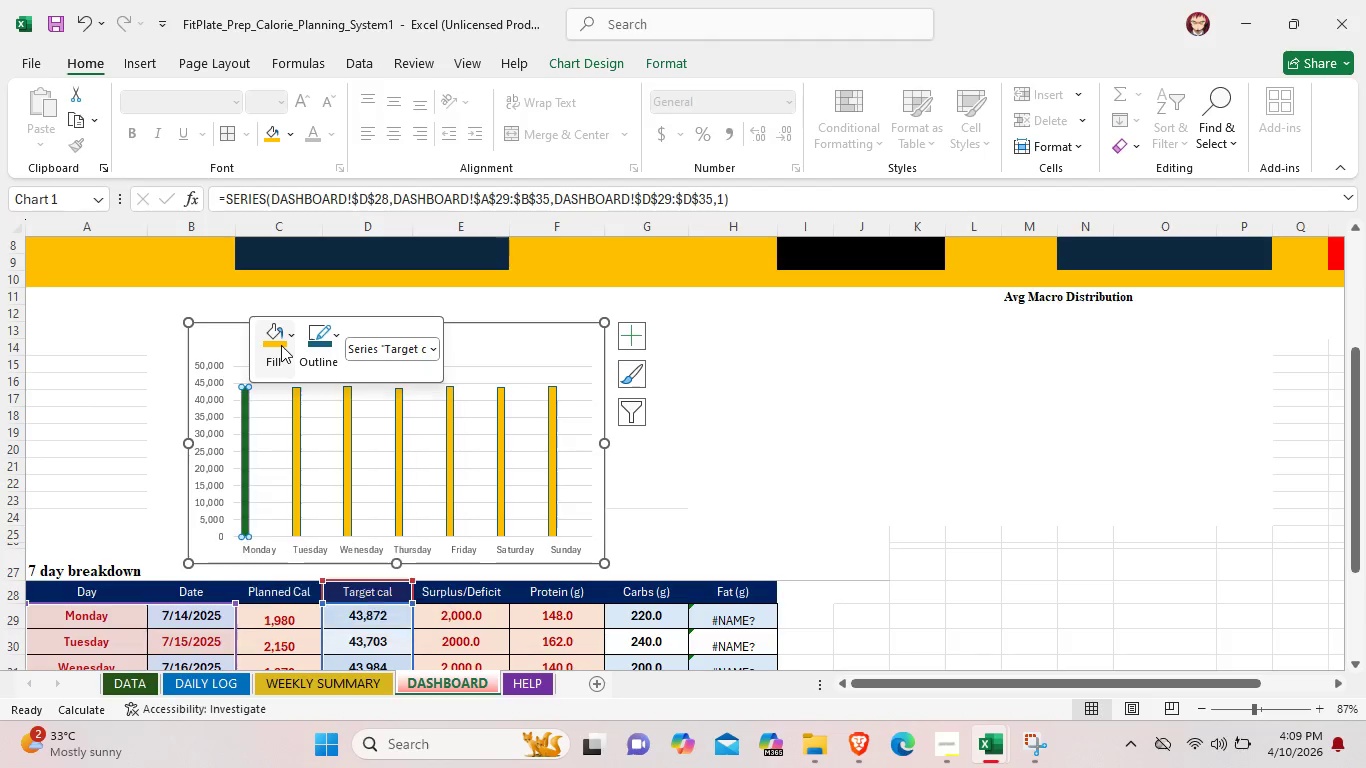 
left_click([281, 345])
 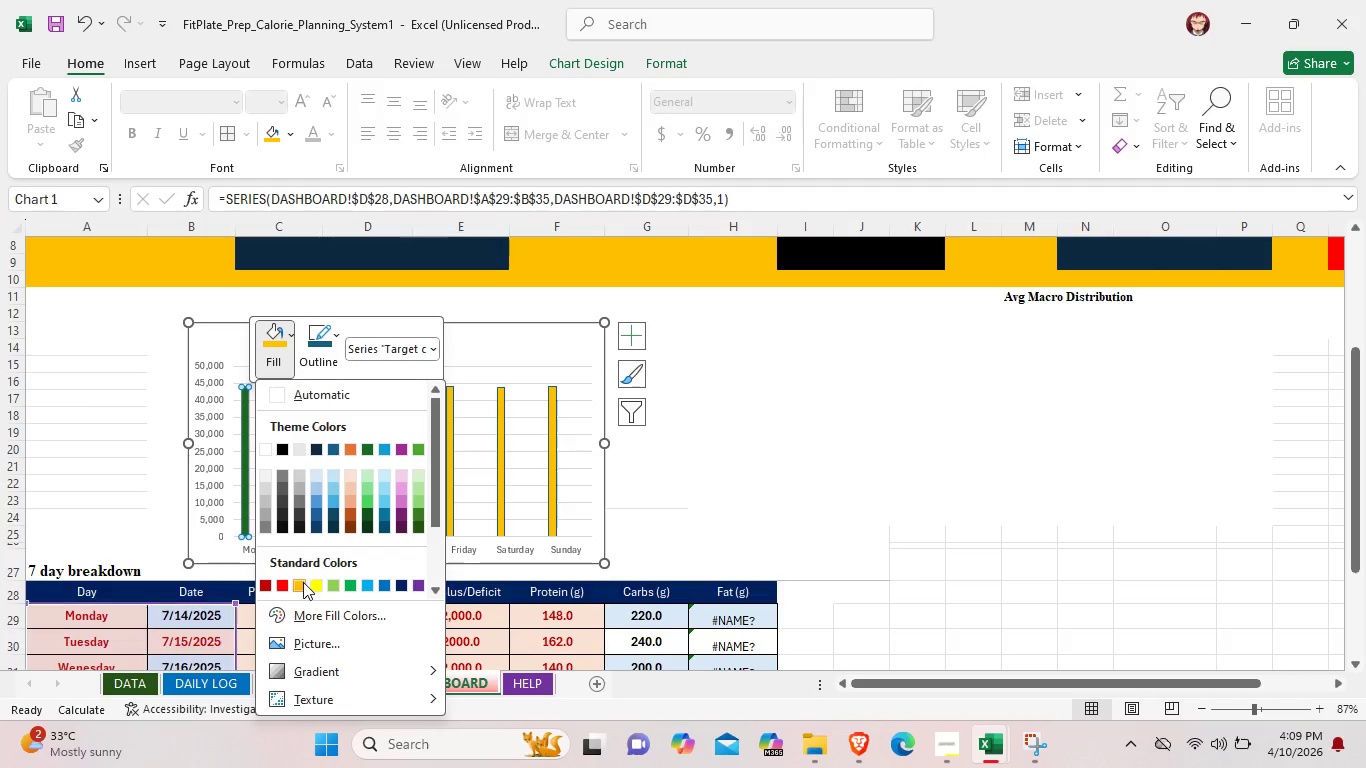 
left_click([302, 584])
 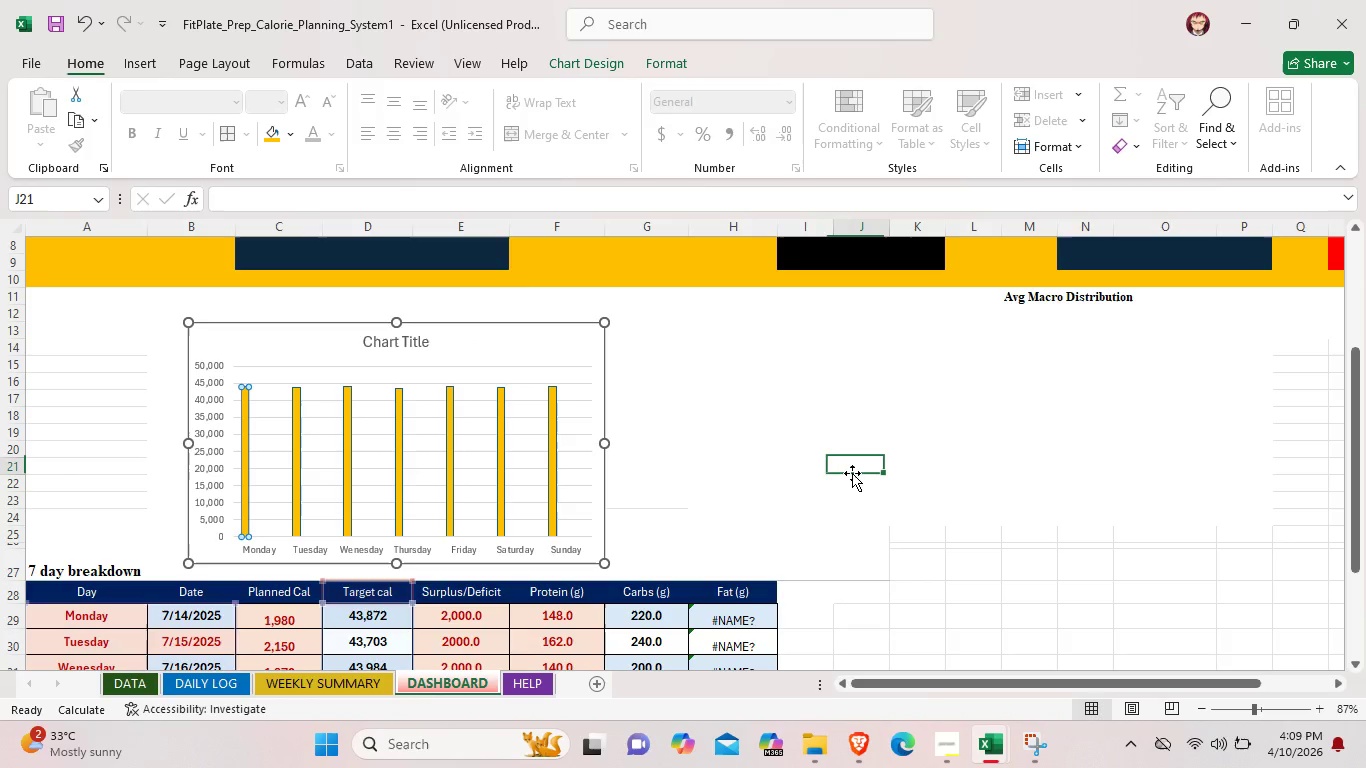 
left_click([852, 473])
 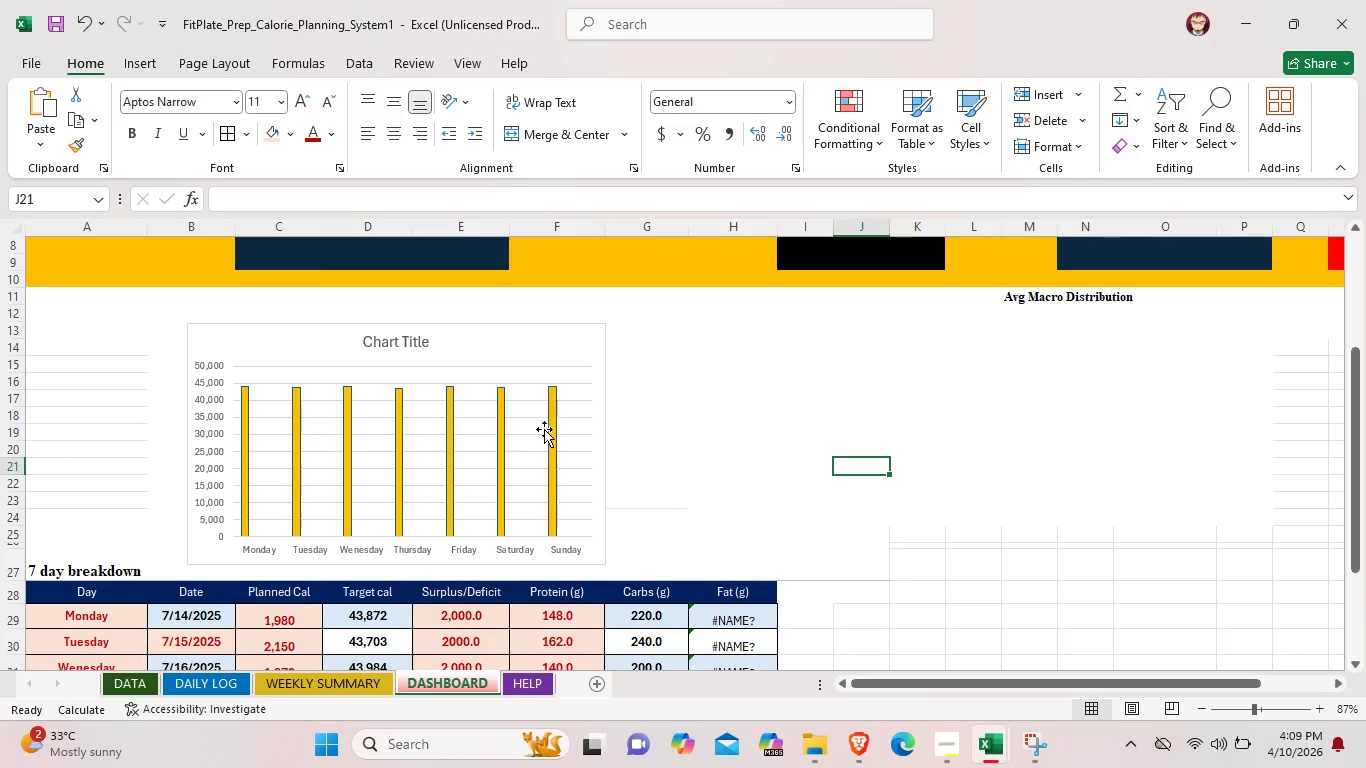 
left_click([550, 435])
 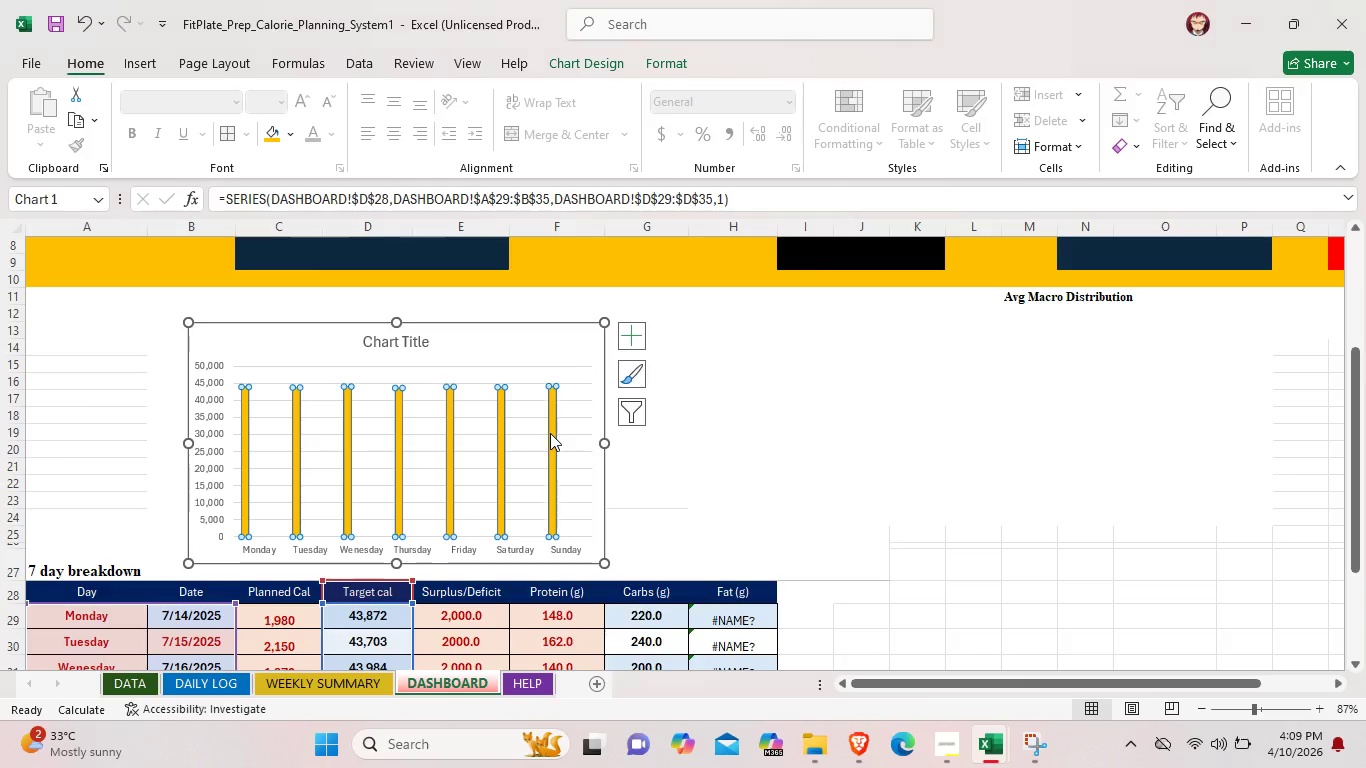 
right_click([550, 433])
 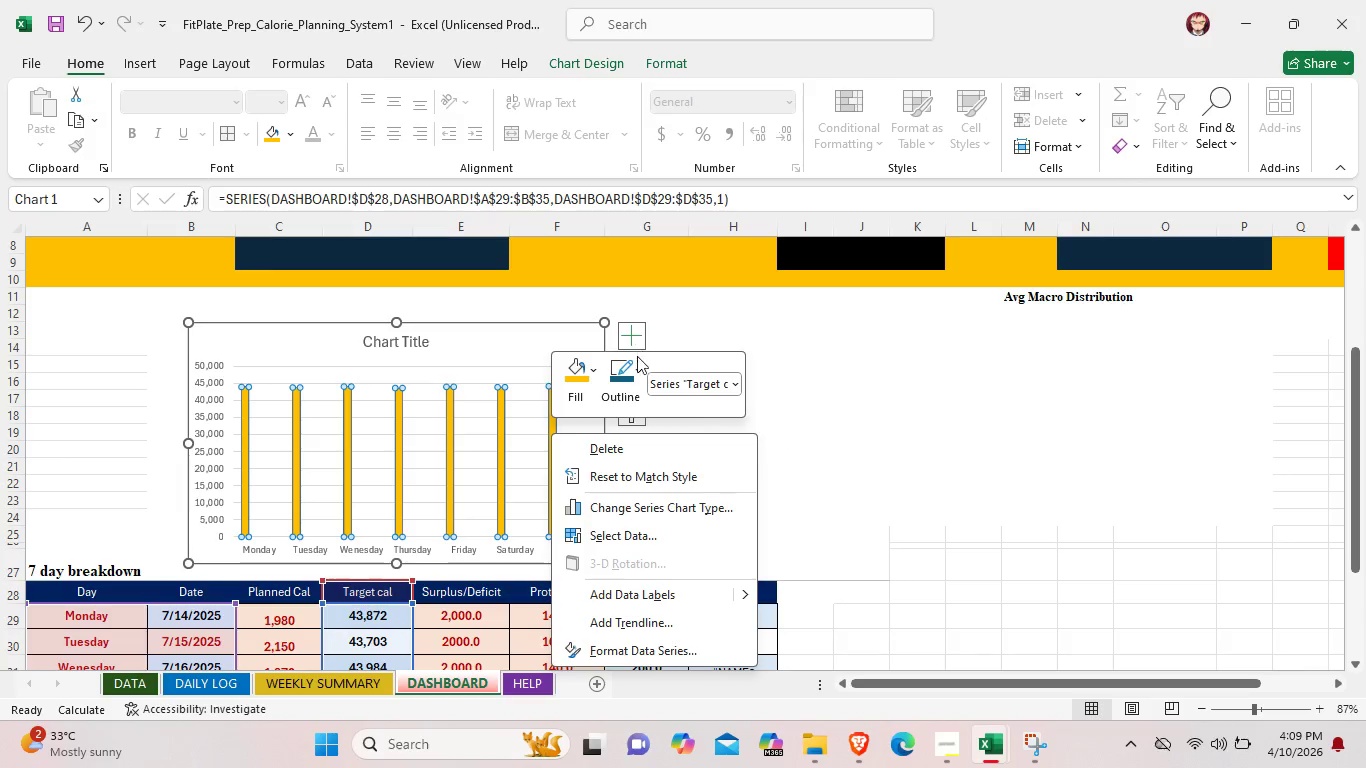 
left_click_drag(start_coordinate=[635, 365], to_coordinate=[752, 259])
 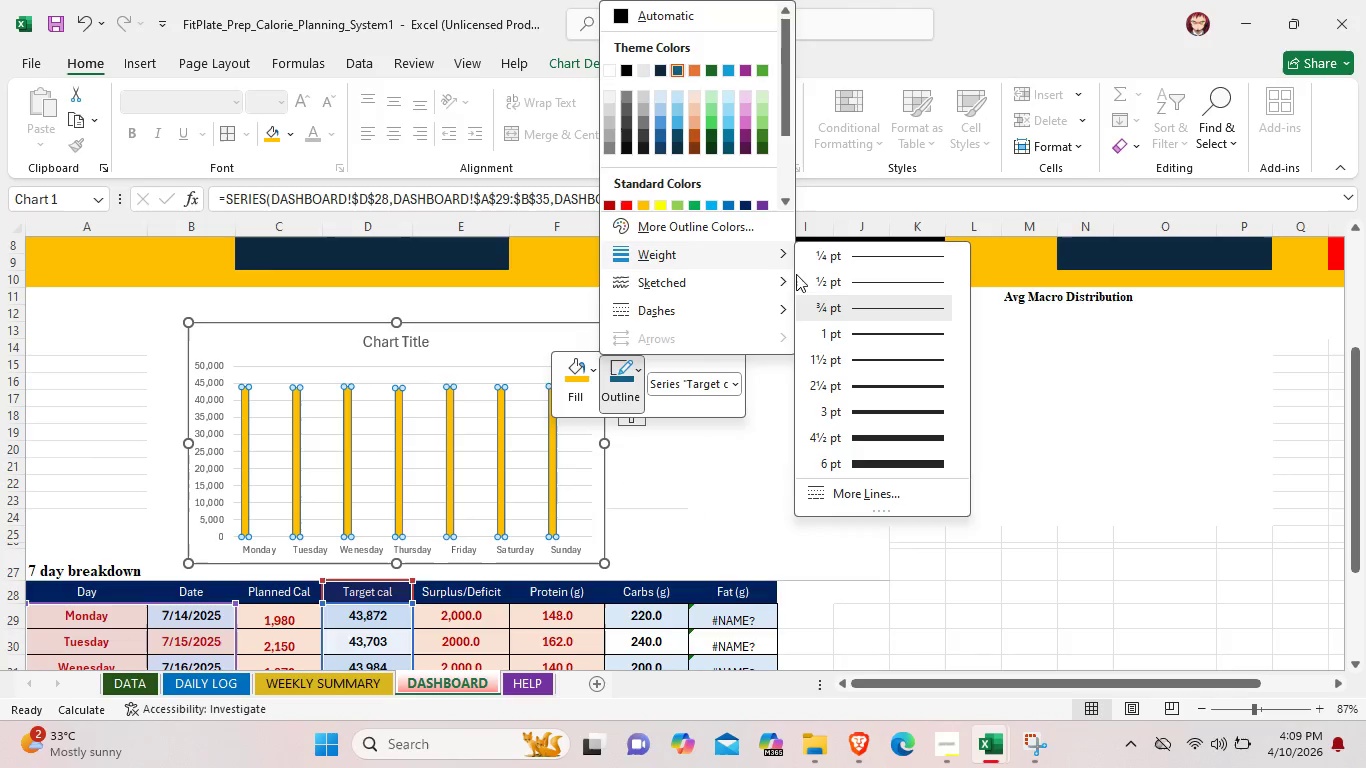 
left_click([752, 259])
 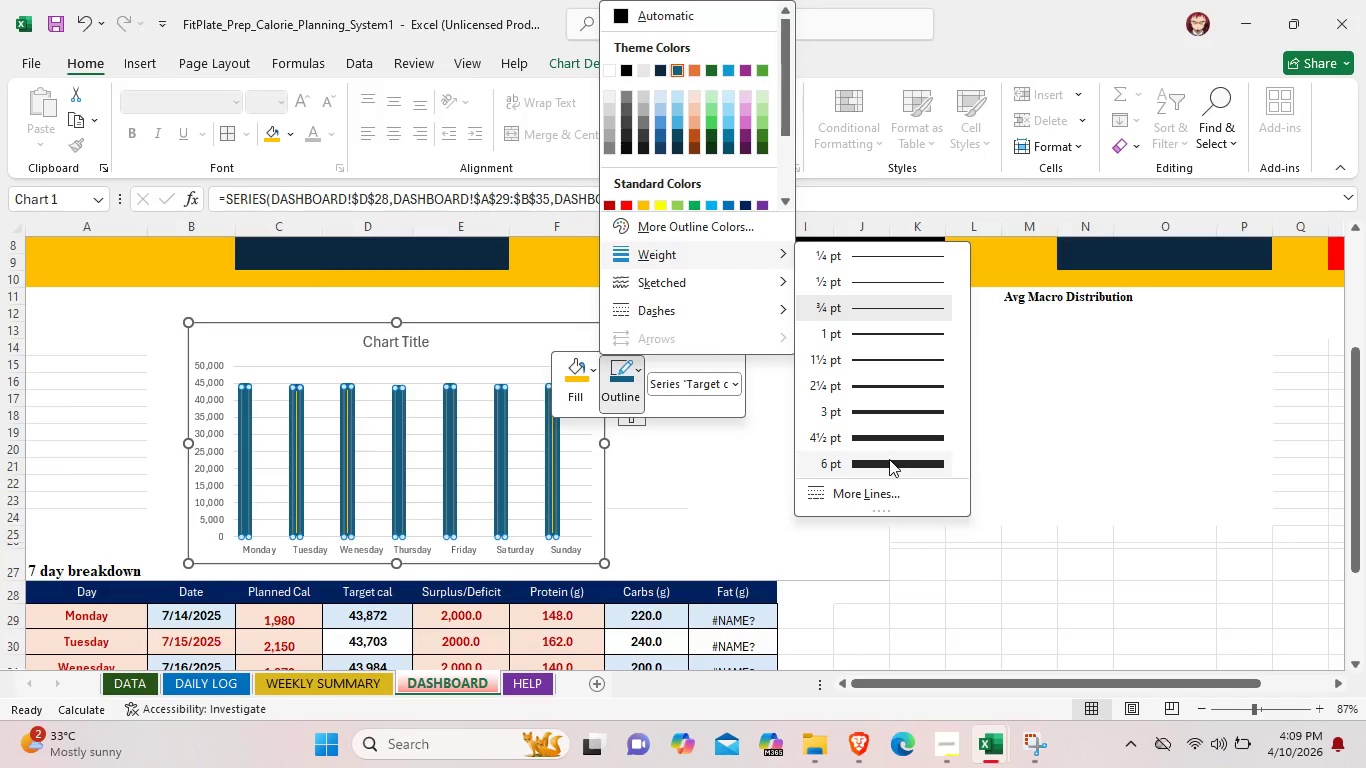 
wait(5.38)
 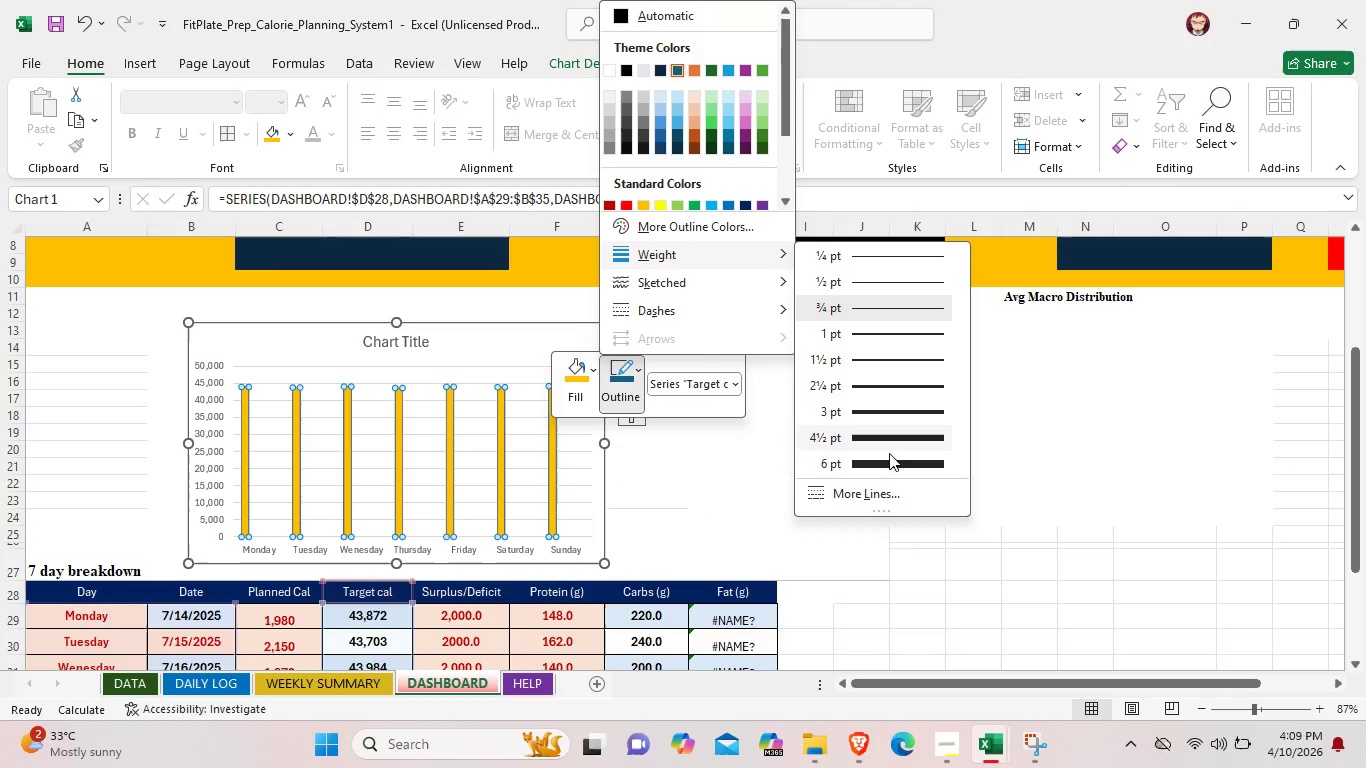 
scroll: coordinate [889, 455], scroll_direction: down, amount: 1.0
 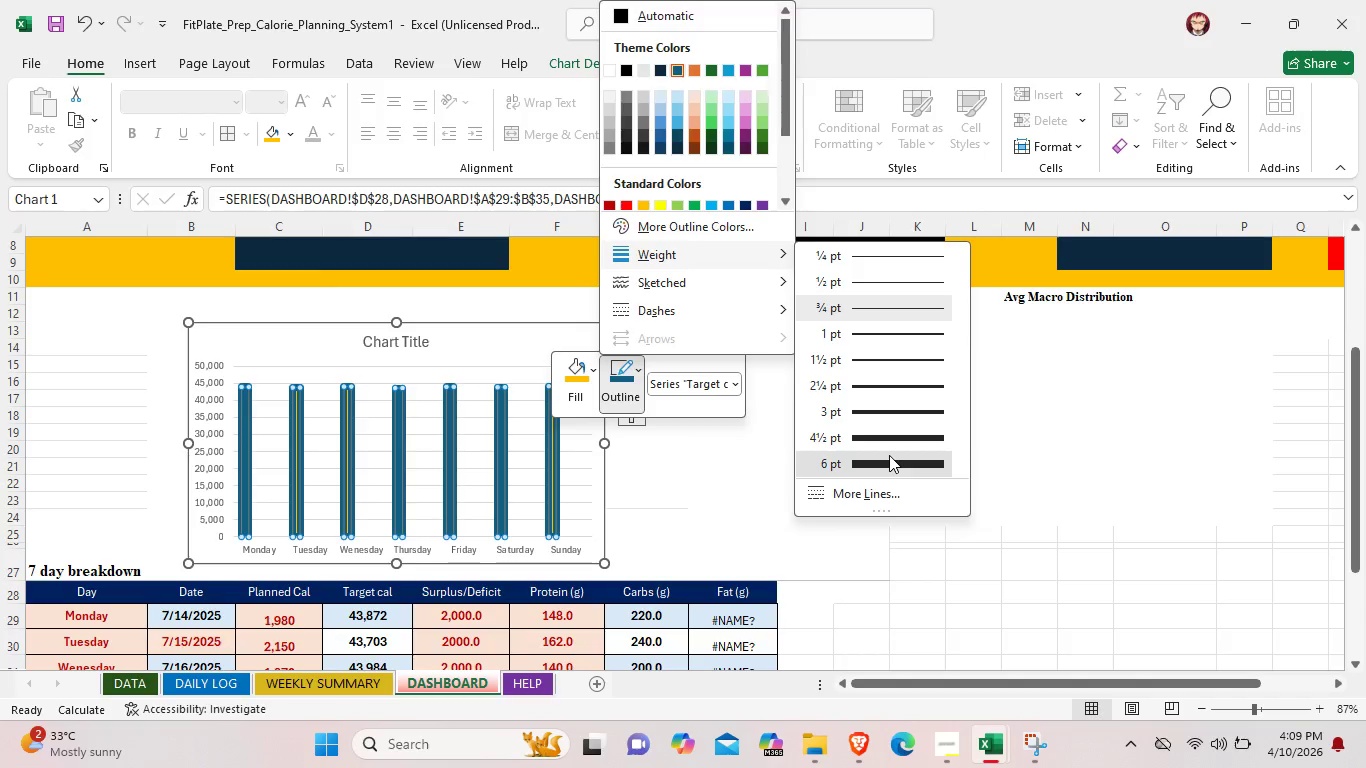 
left_click([889, 455])
 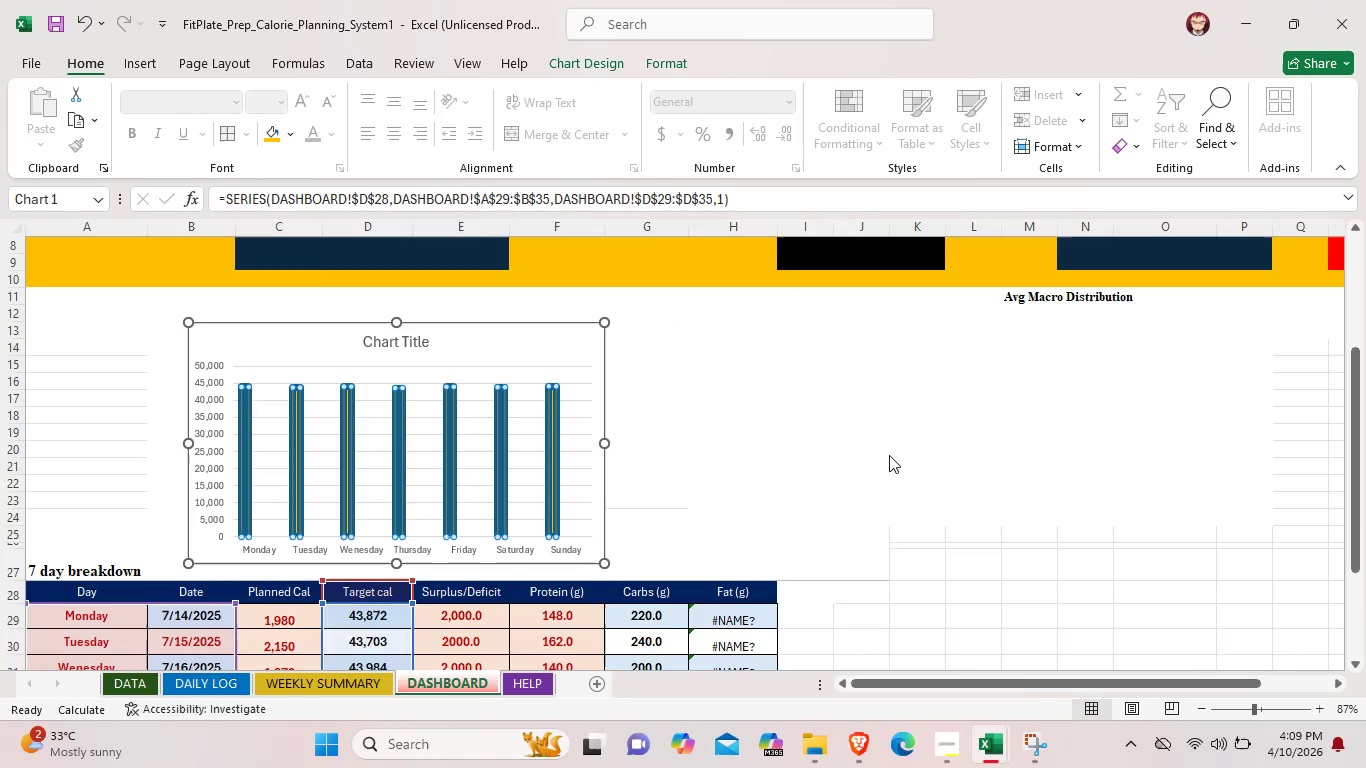 
left_click([889, 455])
 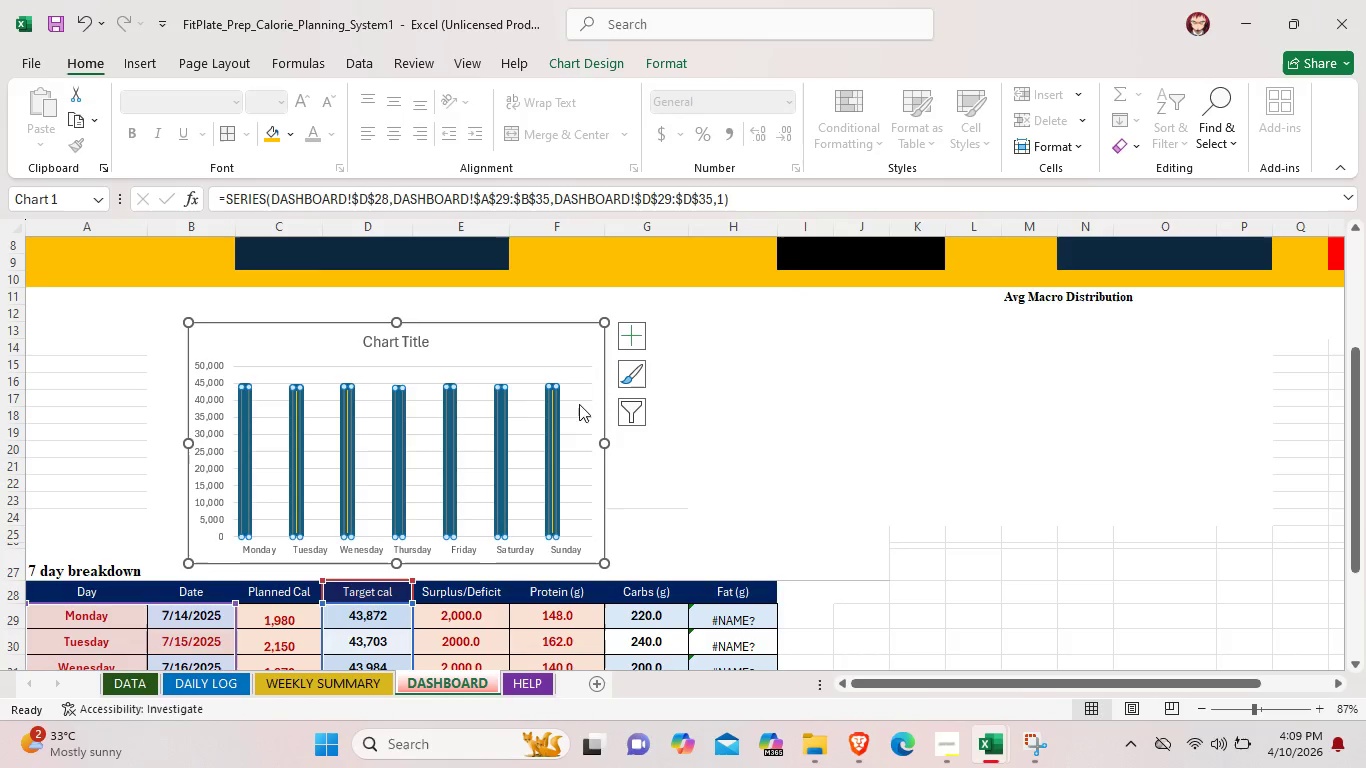 
right_click([548, 420])
 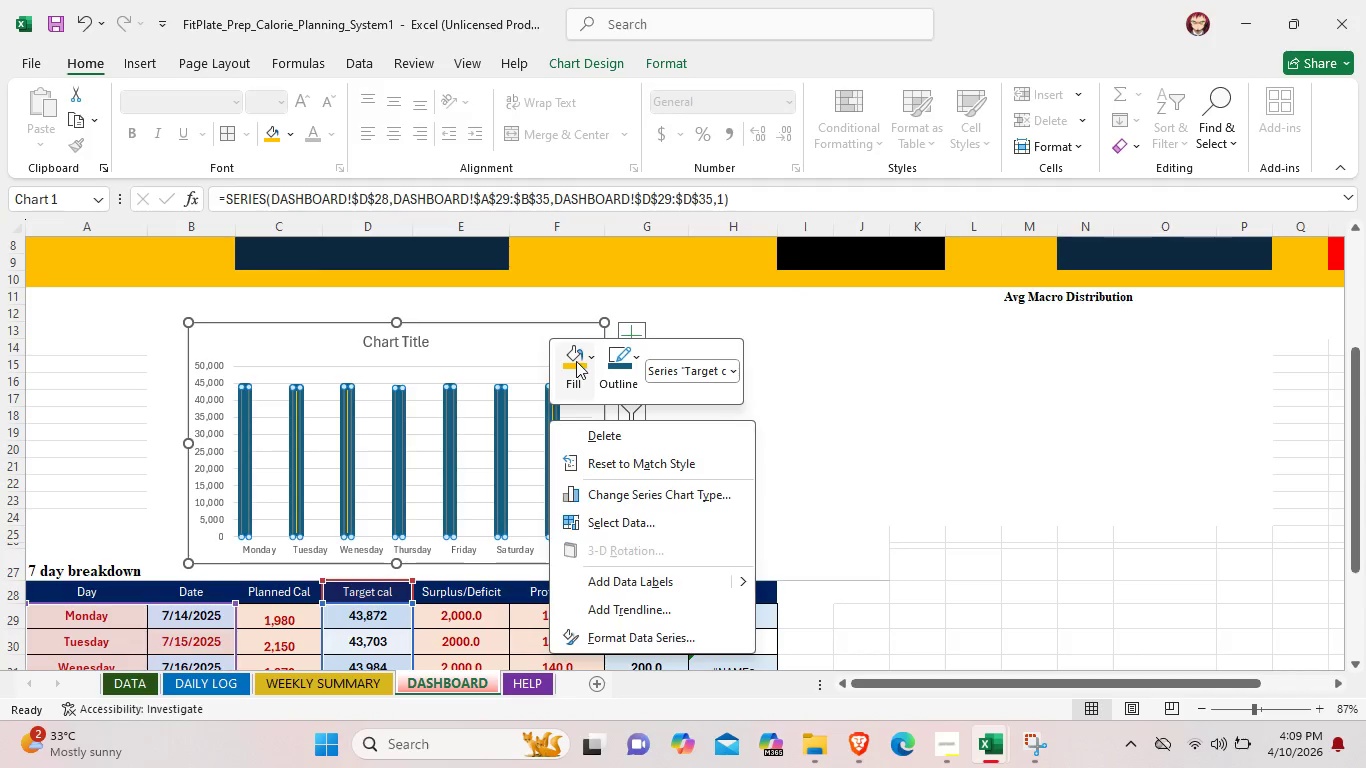 
left_click([576, 361])
 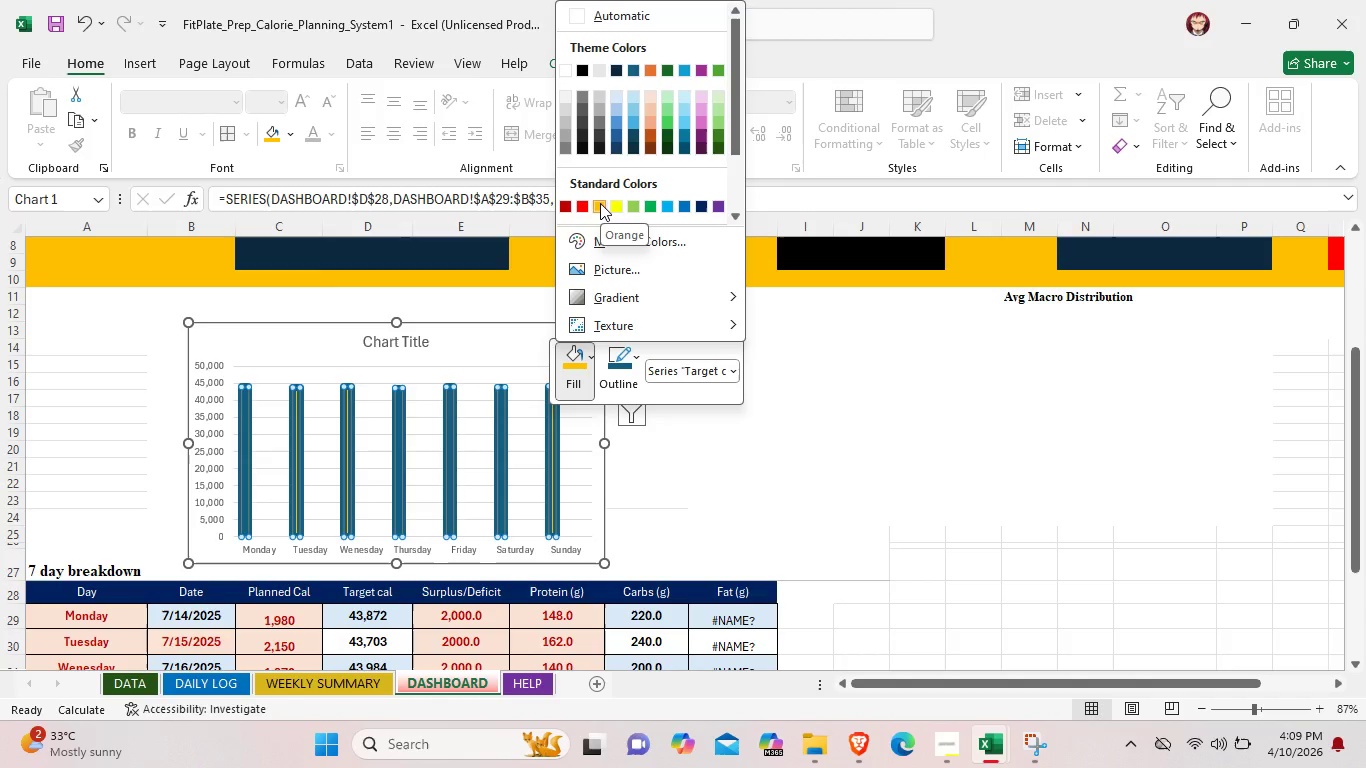 
left_click([554, 438])
 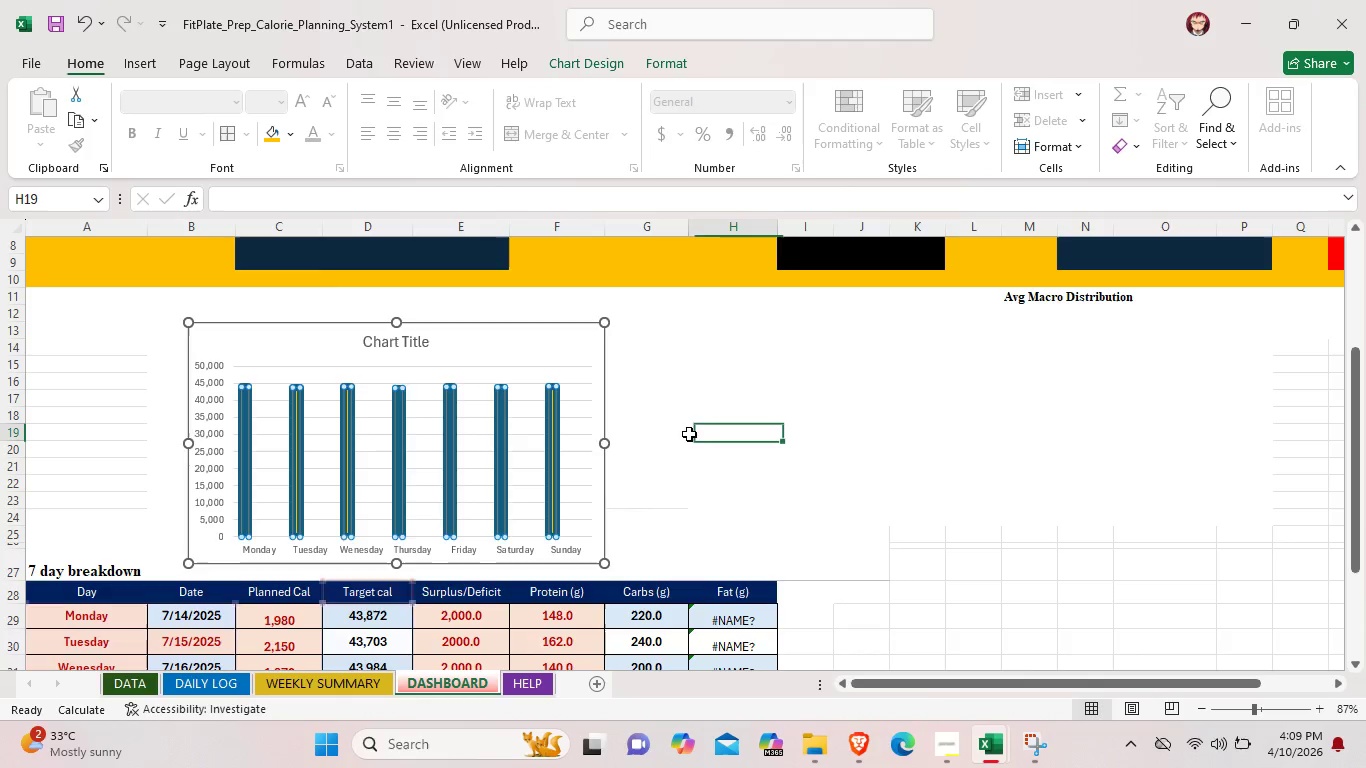 
left_click([689, 434])
 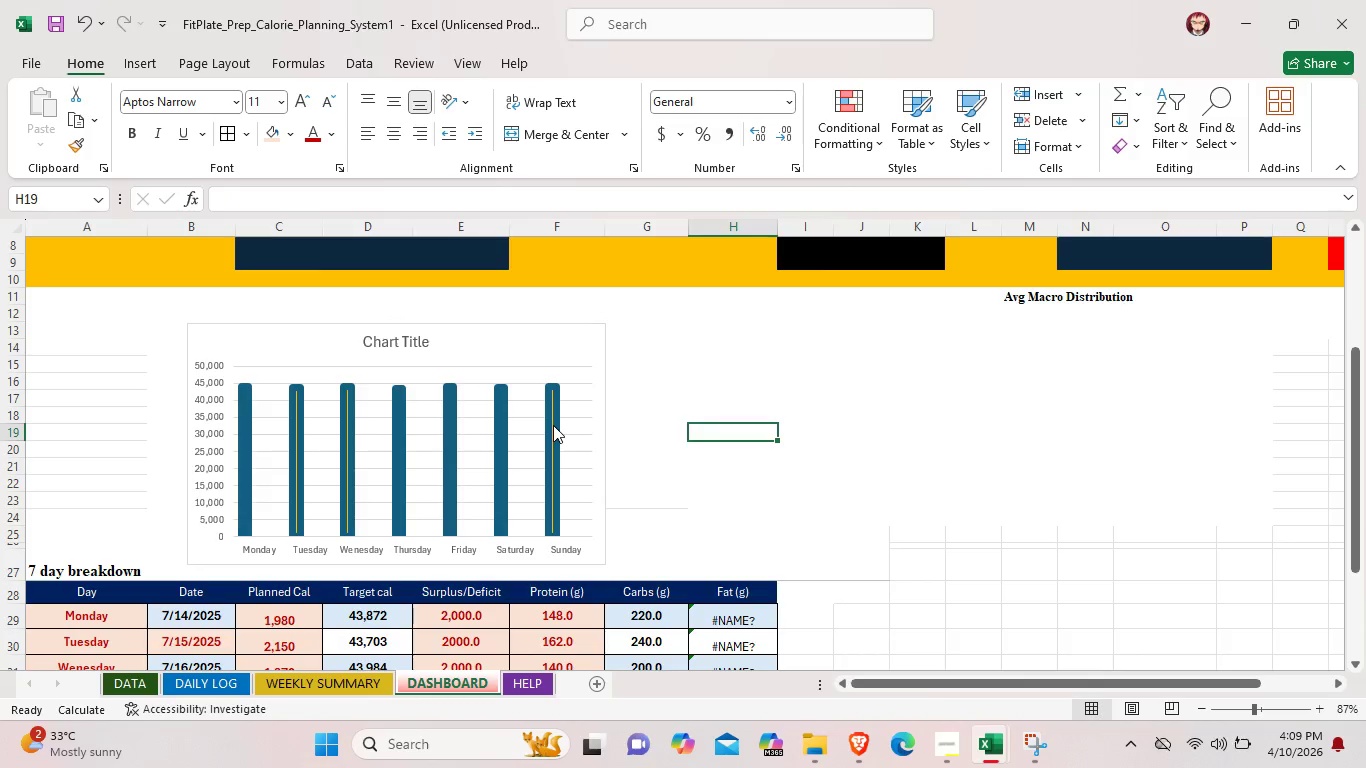 
double_click([553, 425])
 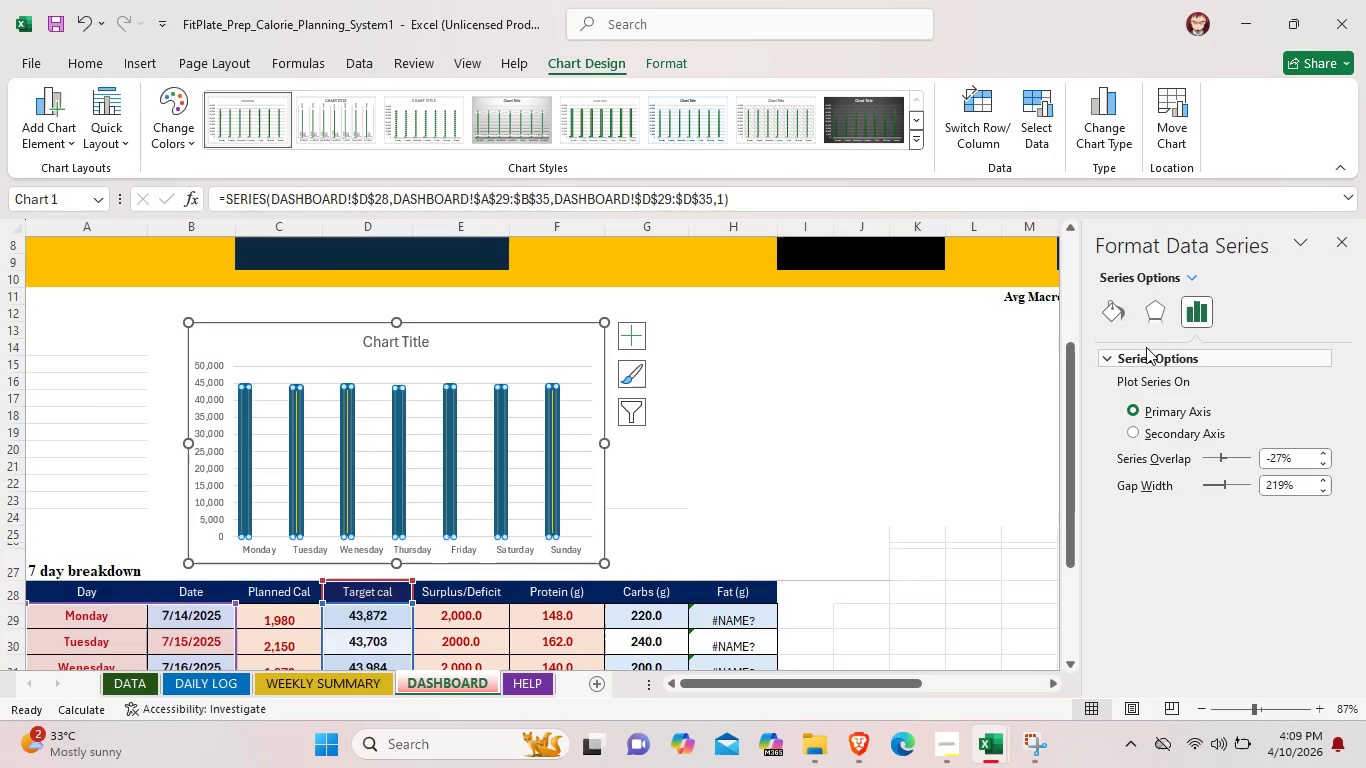 
wait(6.83)
 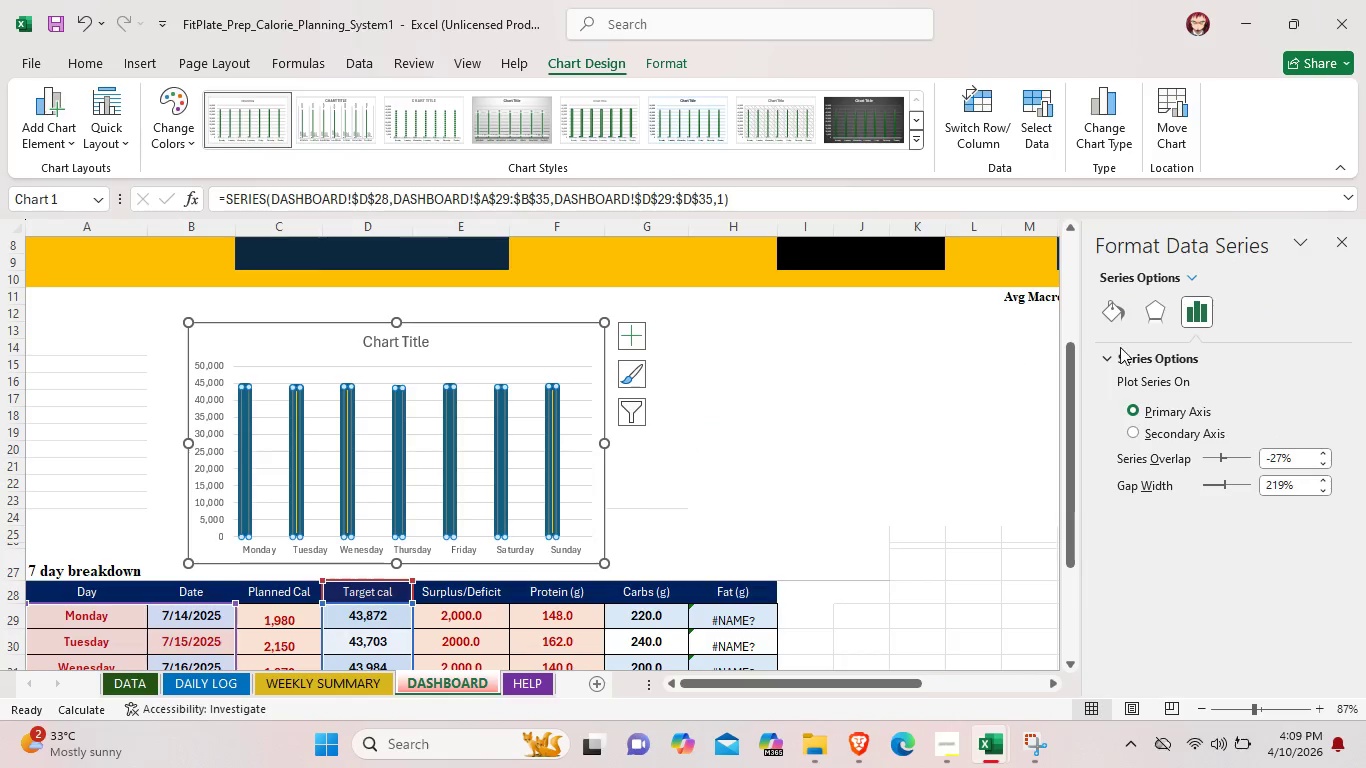 
left_click([658, 510])
 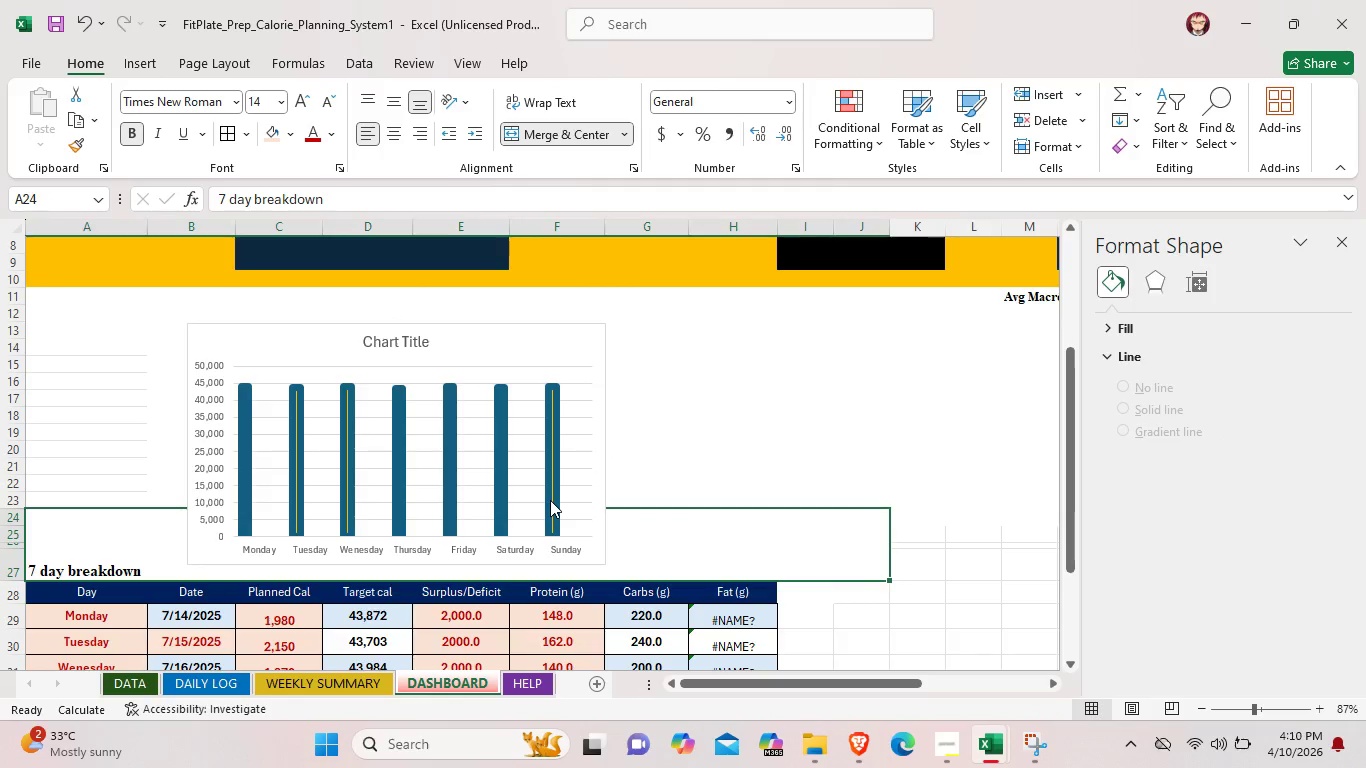 
left_click_drag(start_coordinate=[550, 500], to_coordinate=[556, 500])
 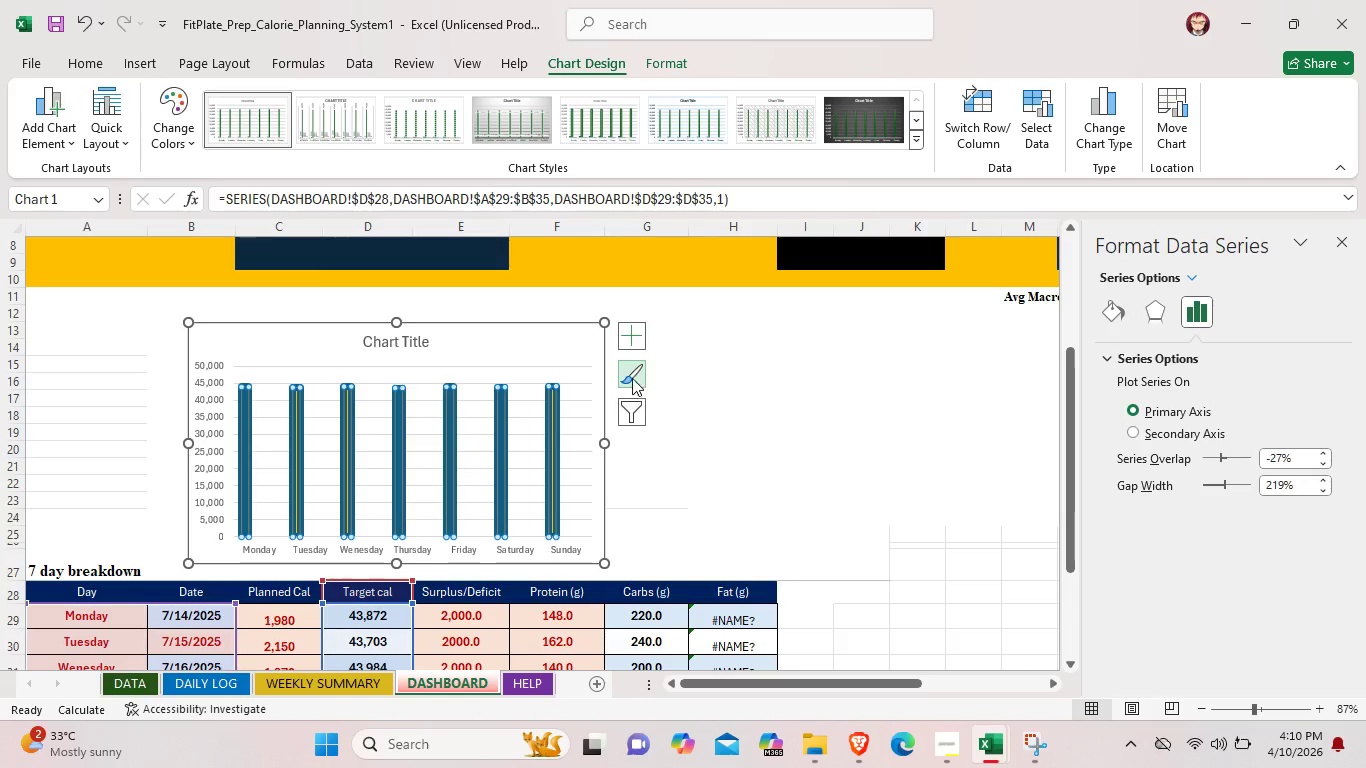 
left_click([632, 378])
 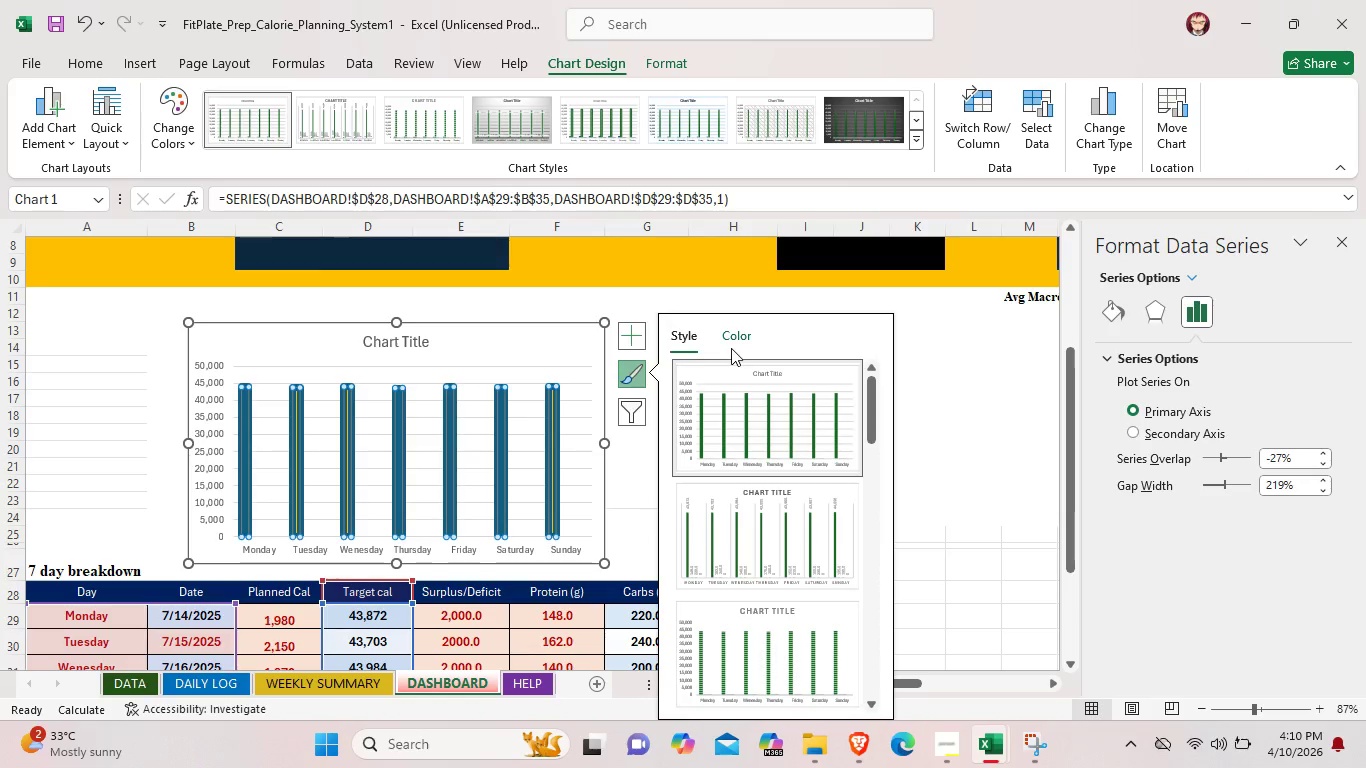 
left_click([748, 334])
 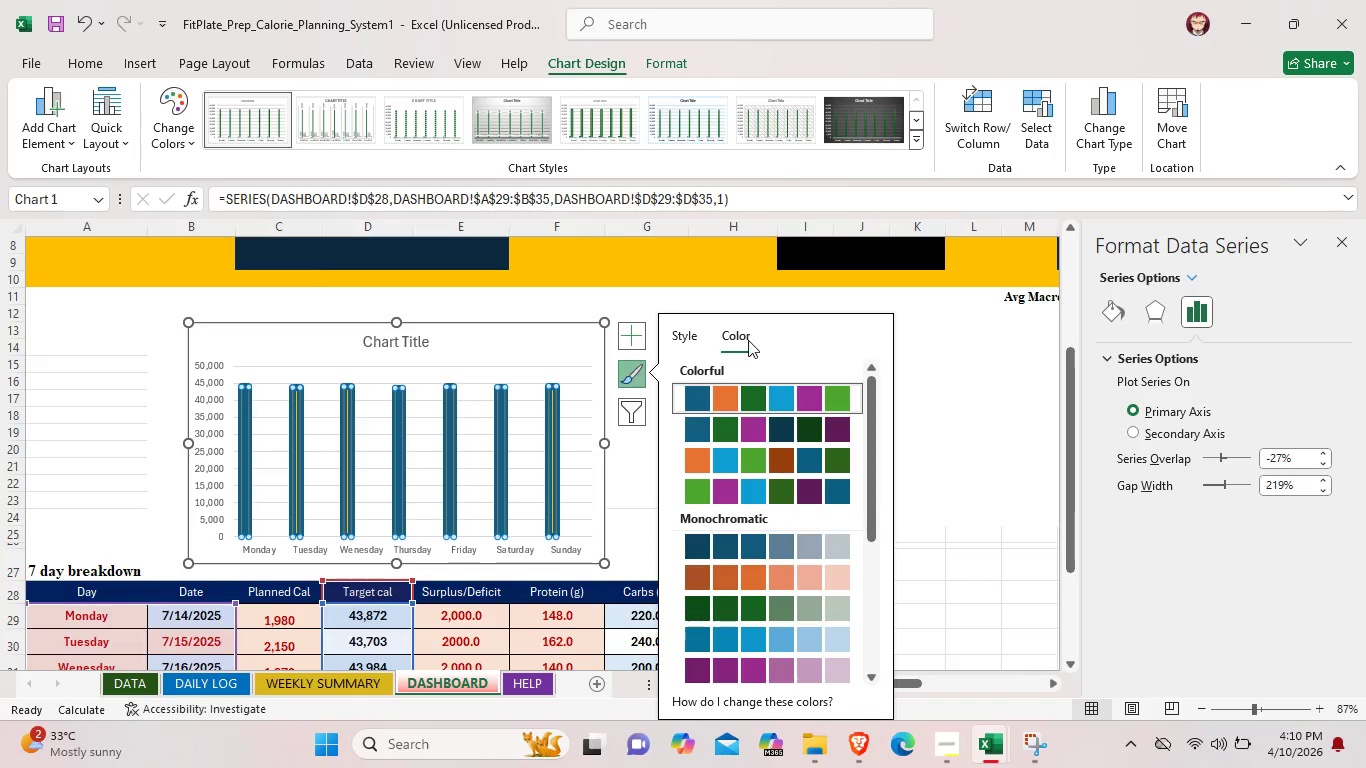 
scroll: coordinate [736, 600], scroll_direction: down, amount: 4.0
 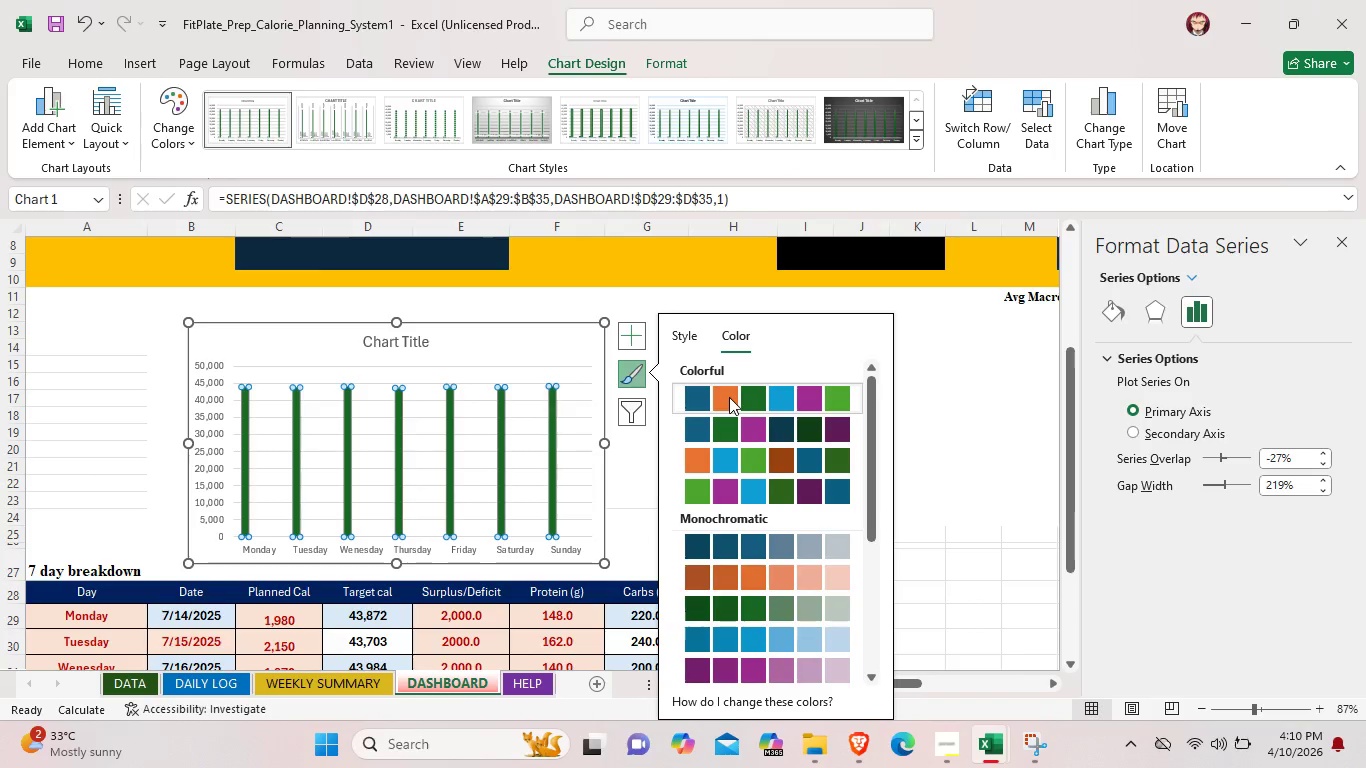 
left_click([729, 397])
 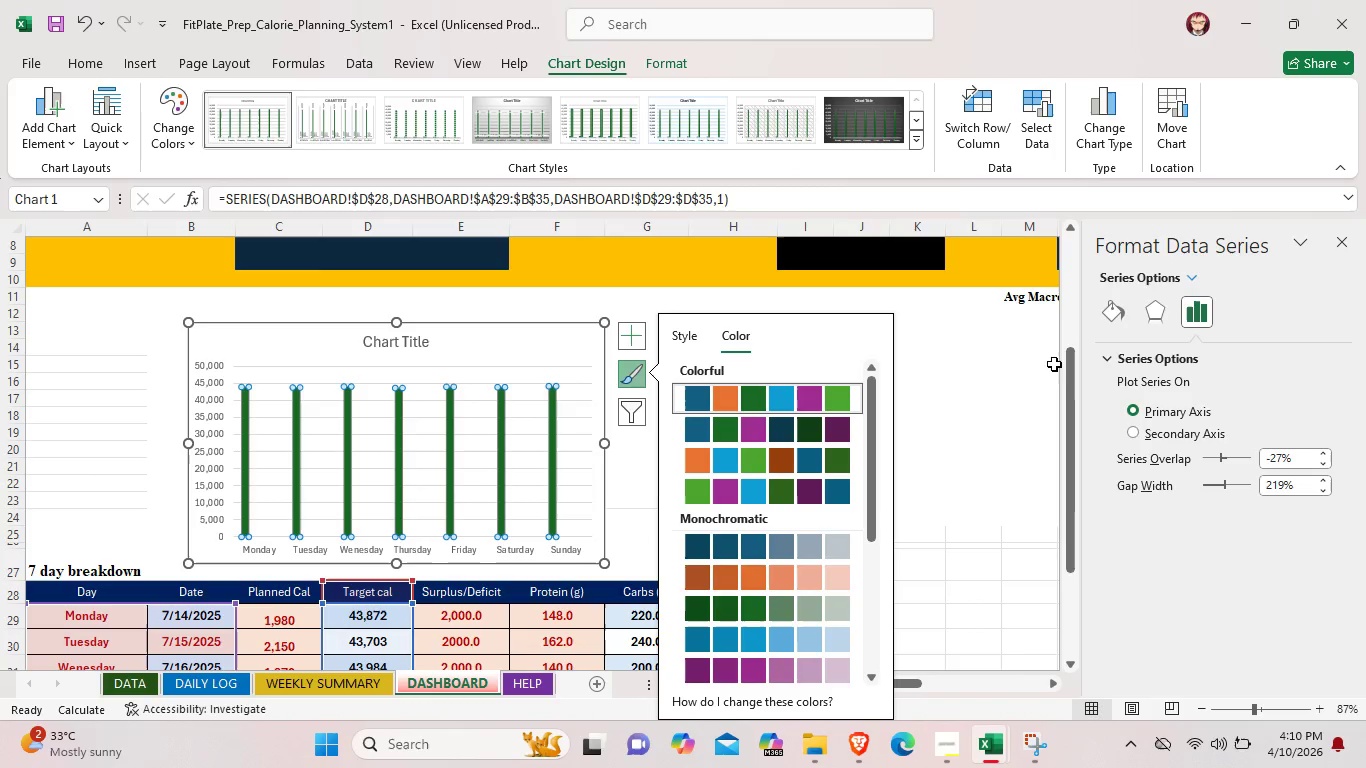 
left_click([626, 482])
 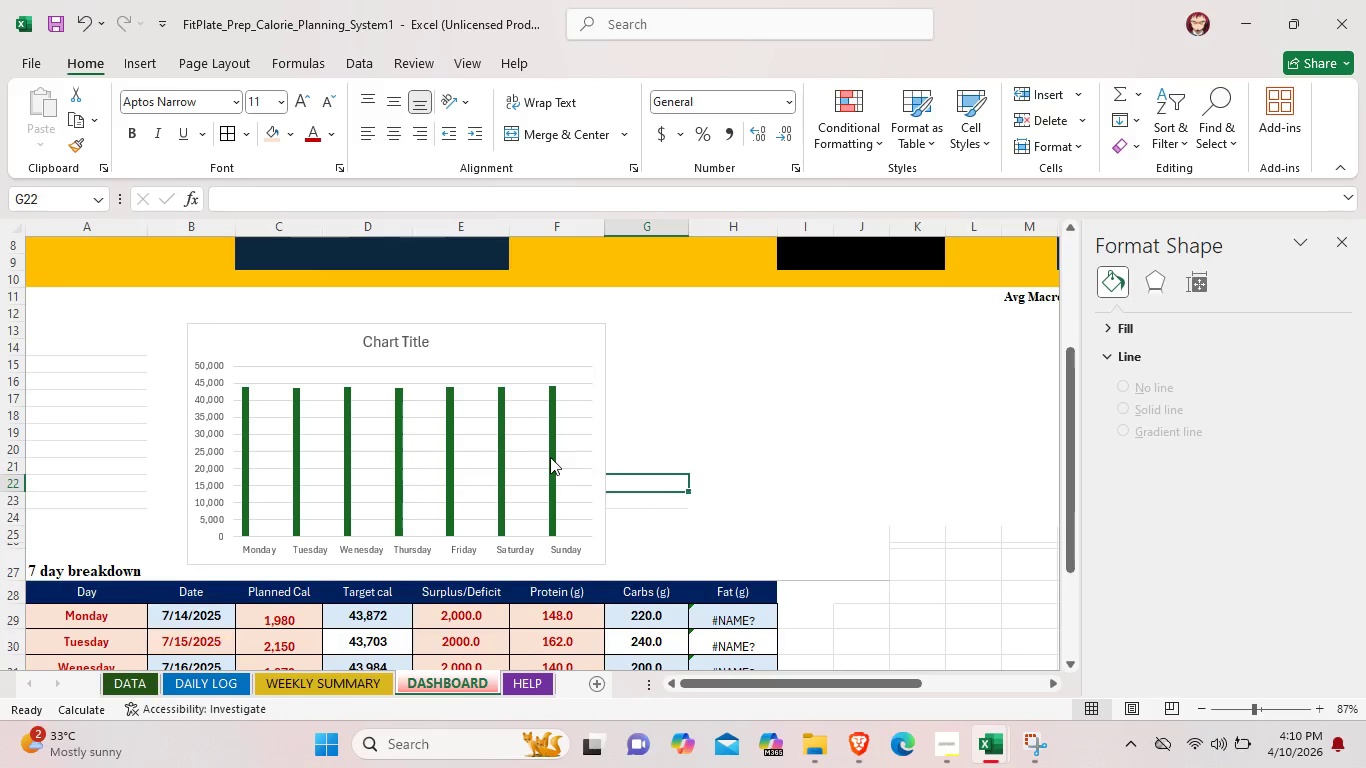 
left_click([550, 457])
 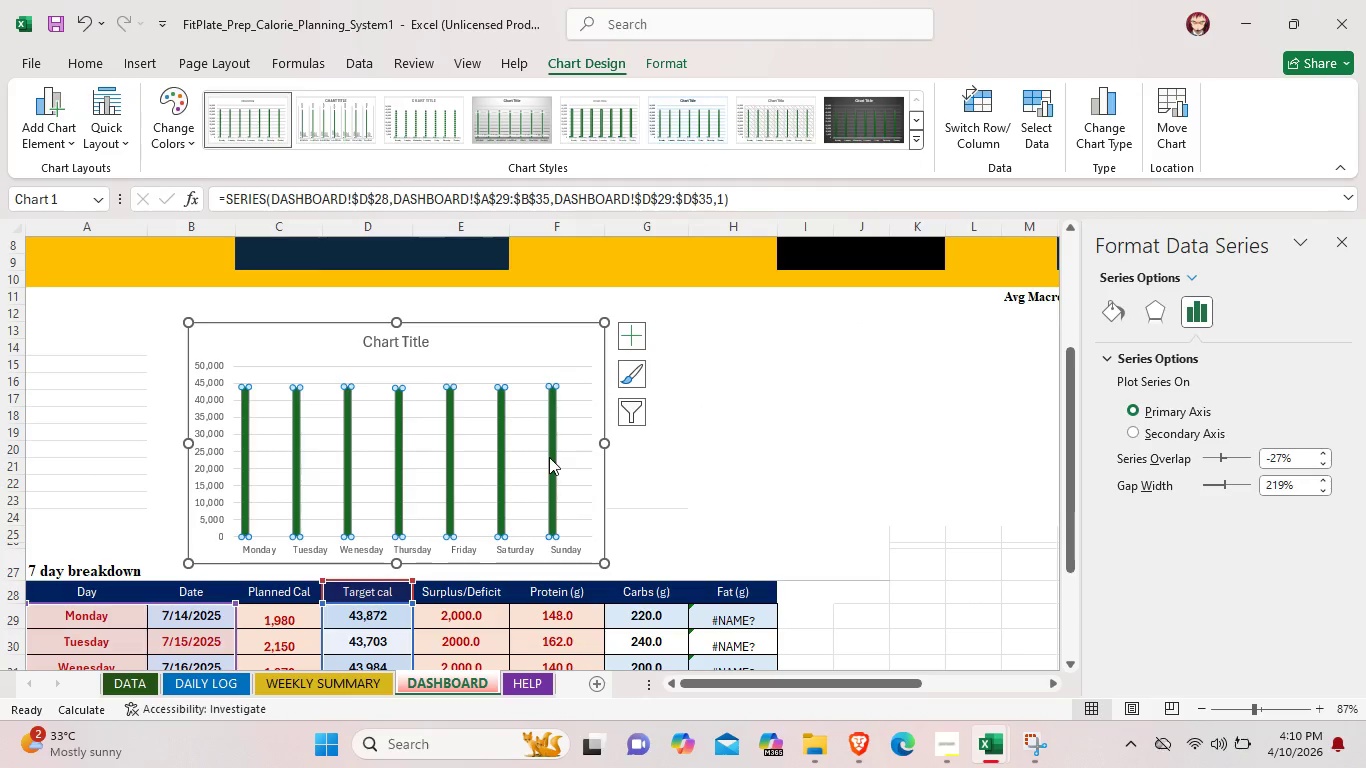 
right_click([549, 457])
 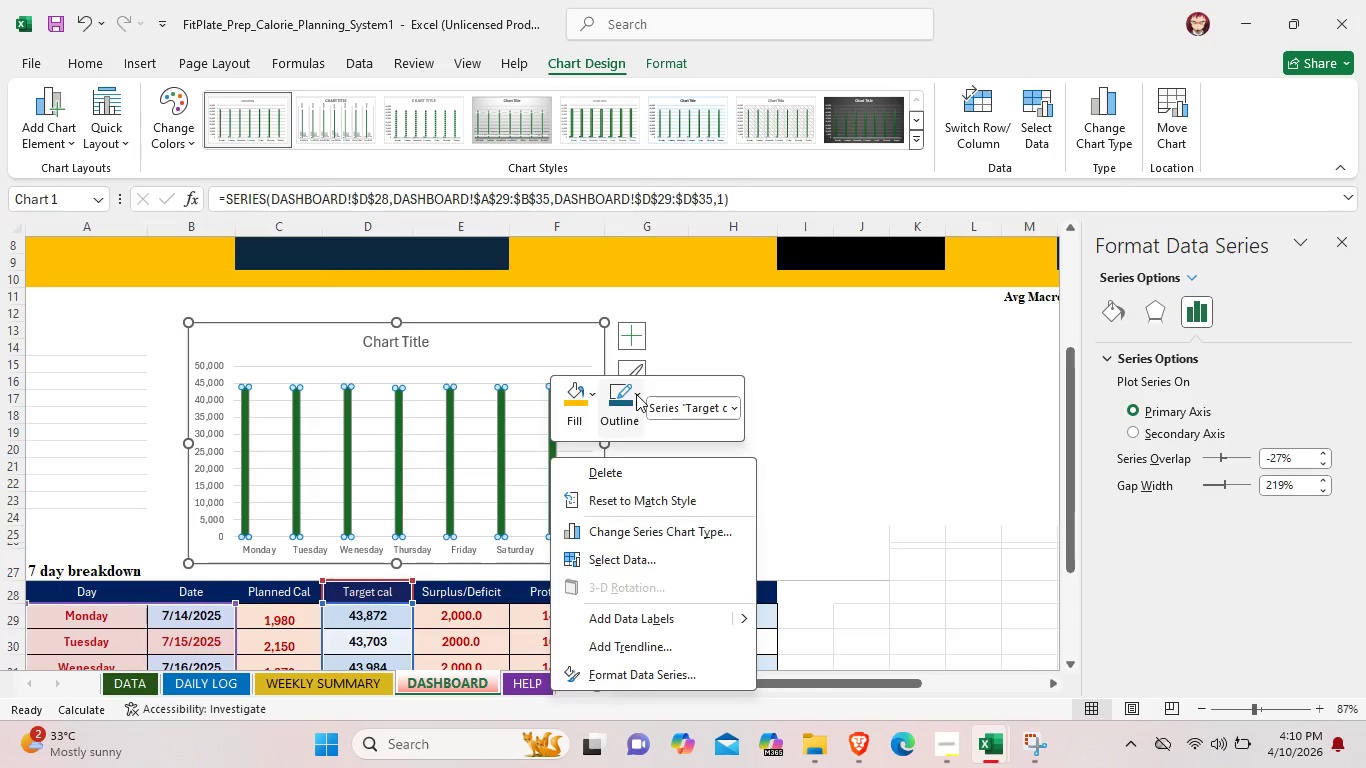 
left_click([636, 394])
 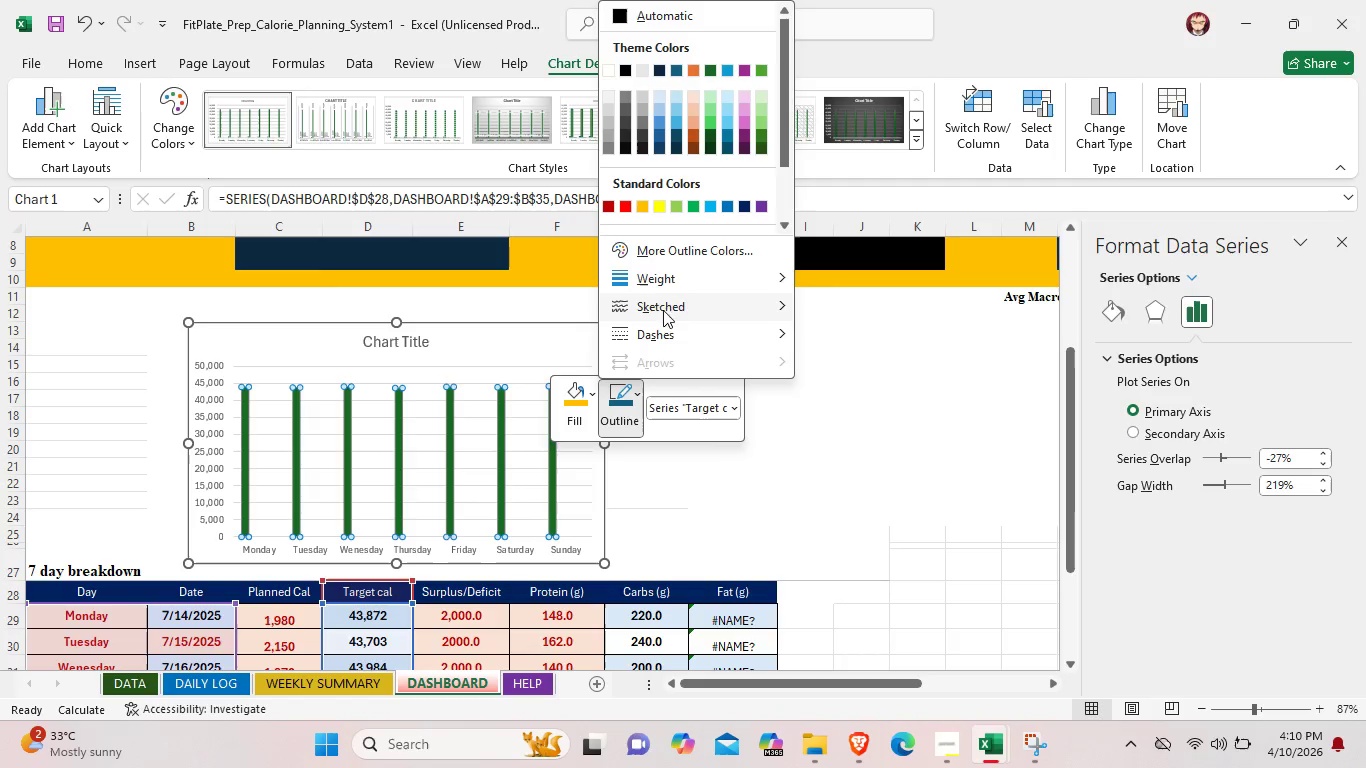 
left_click([675, 288])
 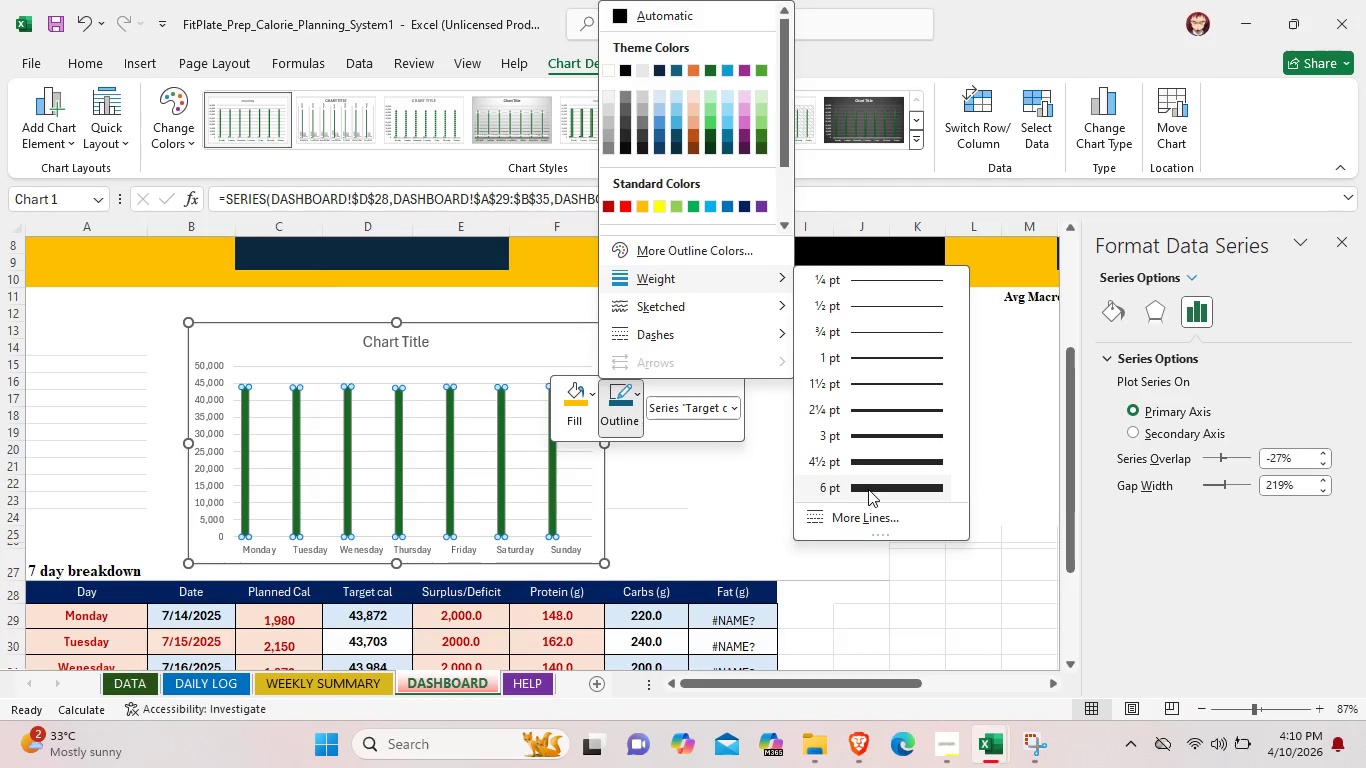 
left_click([868, 489])
 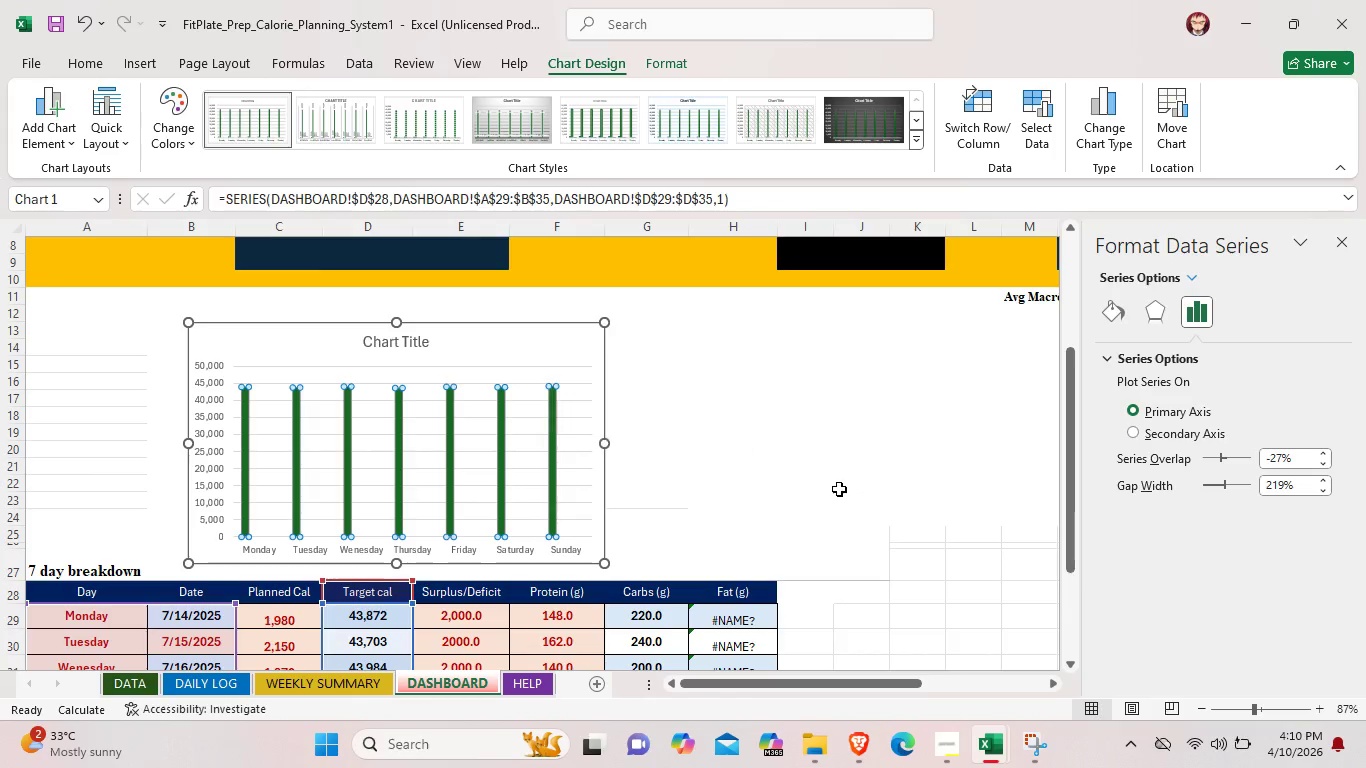 
left_click([839, 489])
 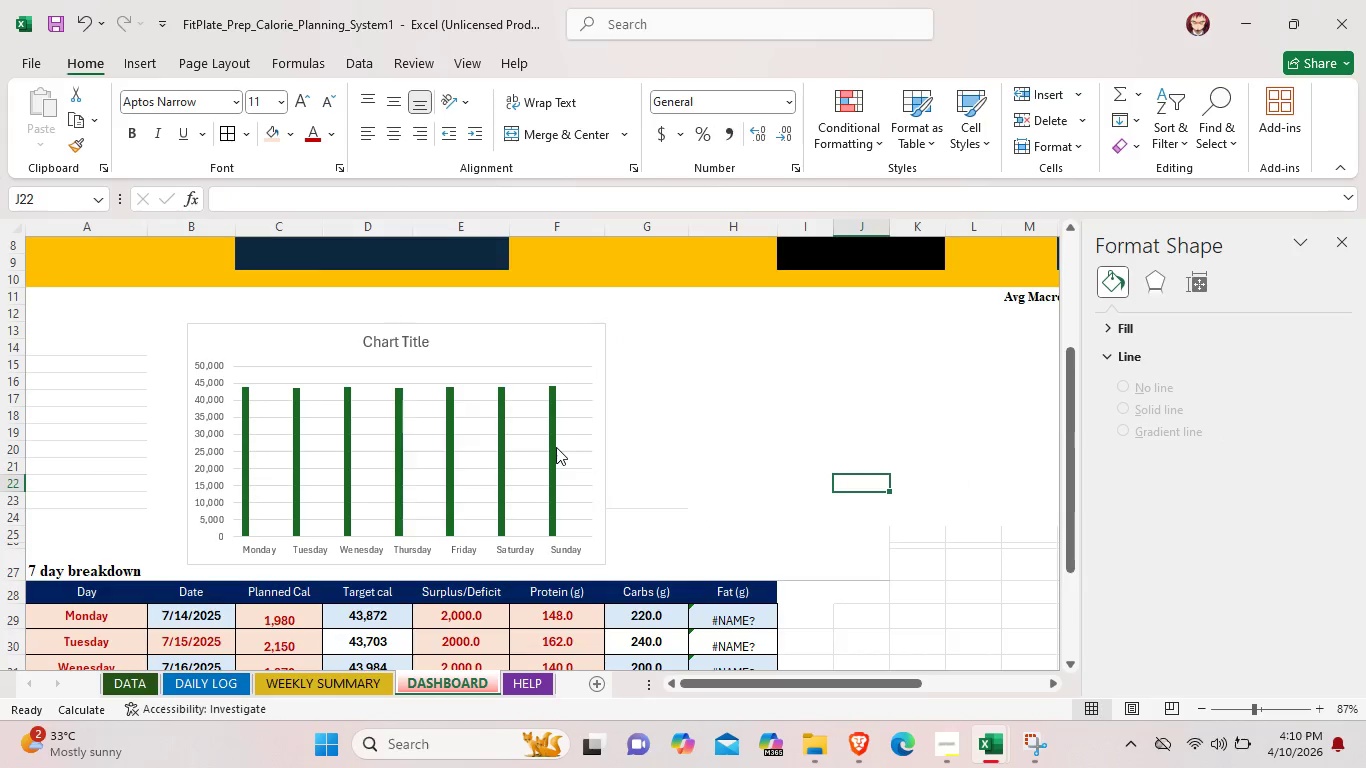 
left_click([556, 447])
 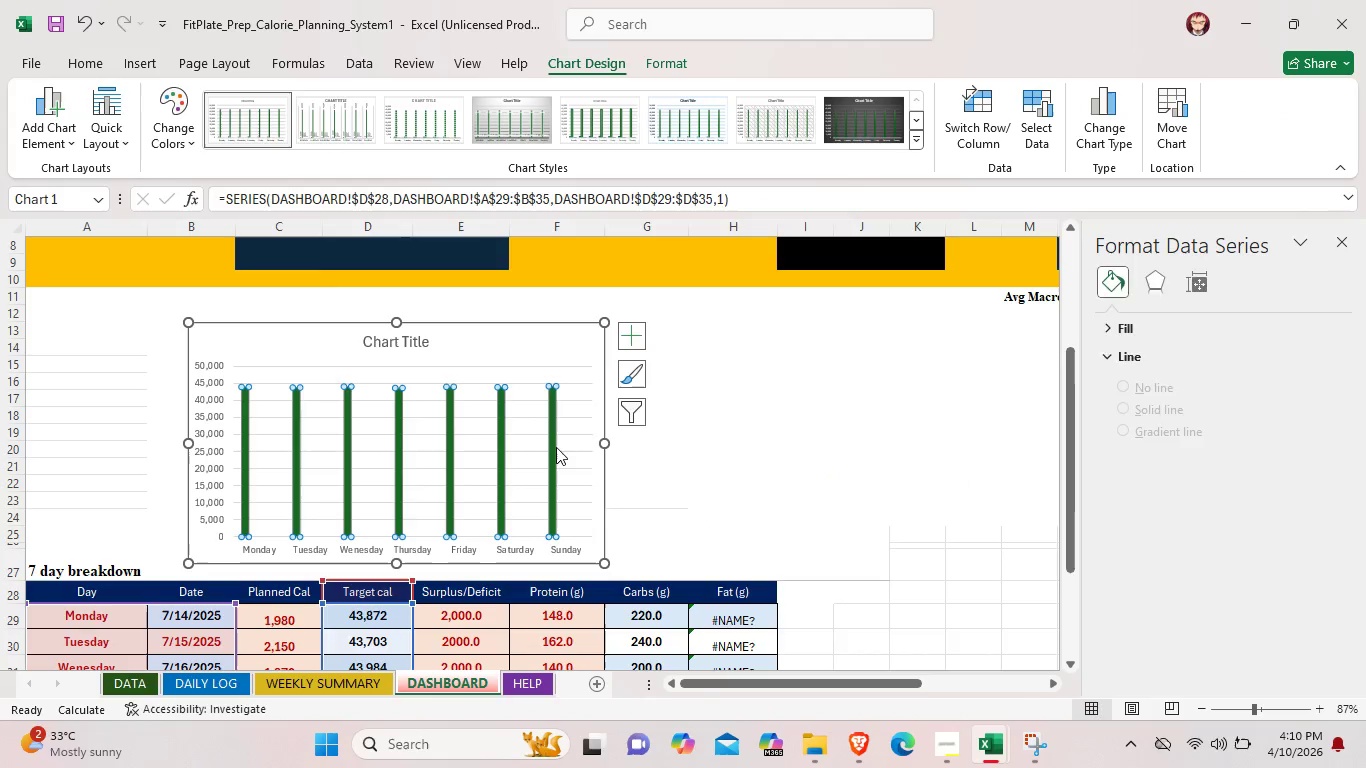 
right_click([556, 447])
 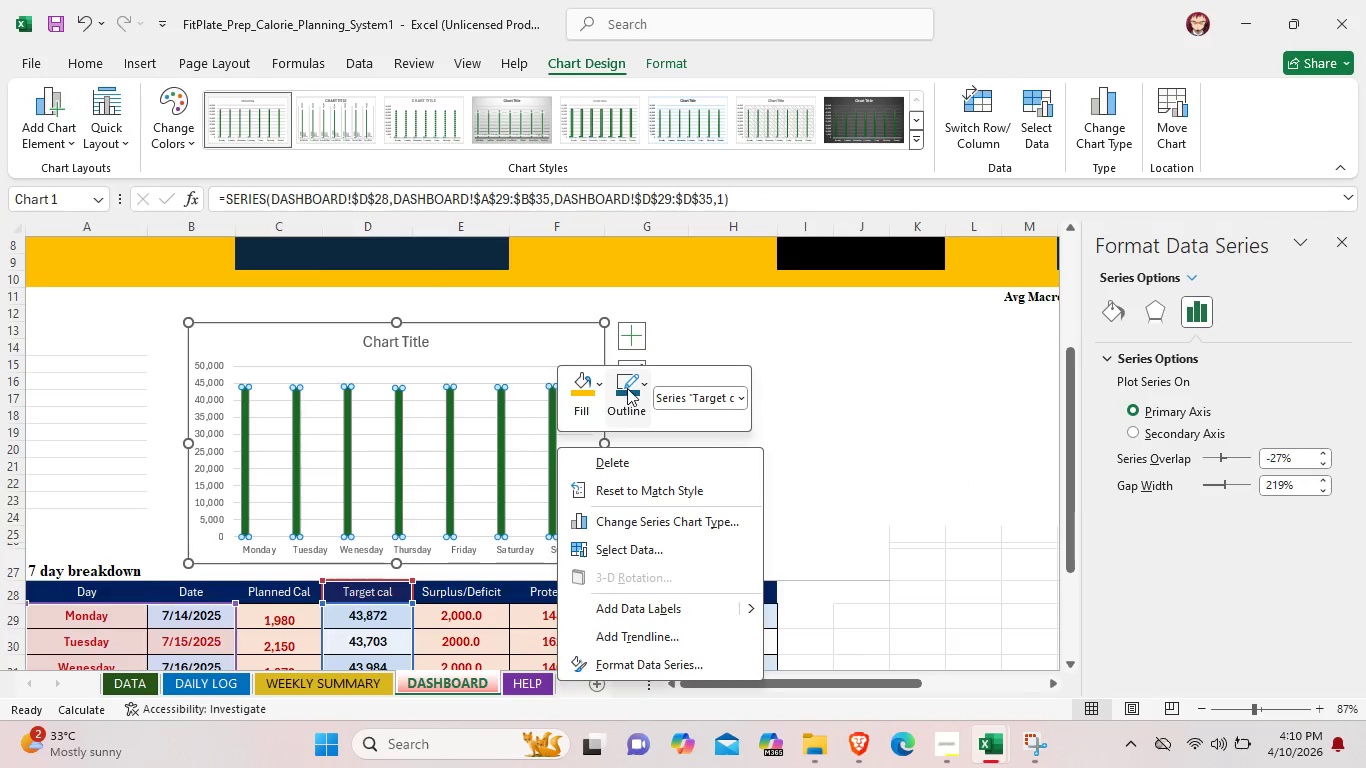 
left_click([627, 388])
 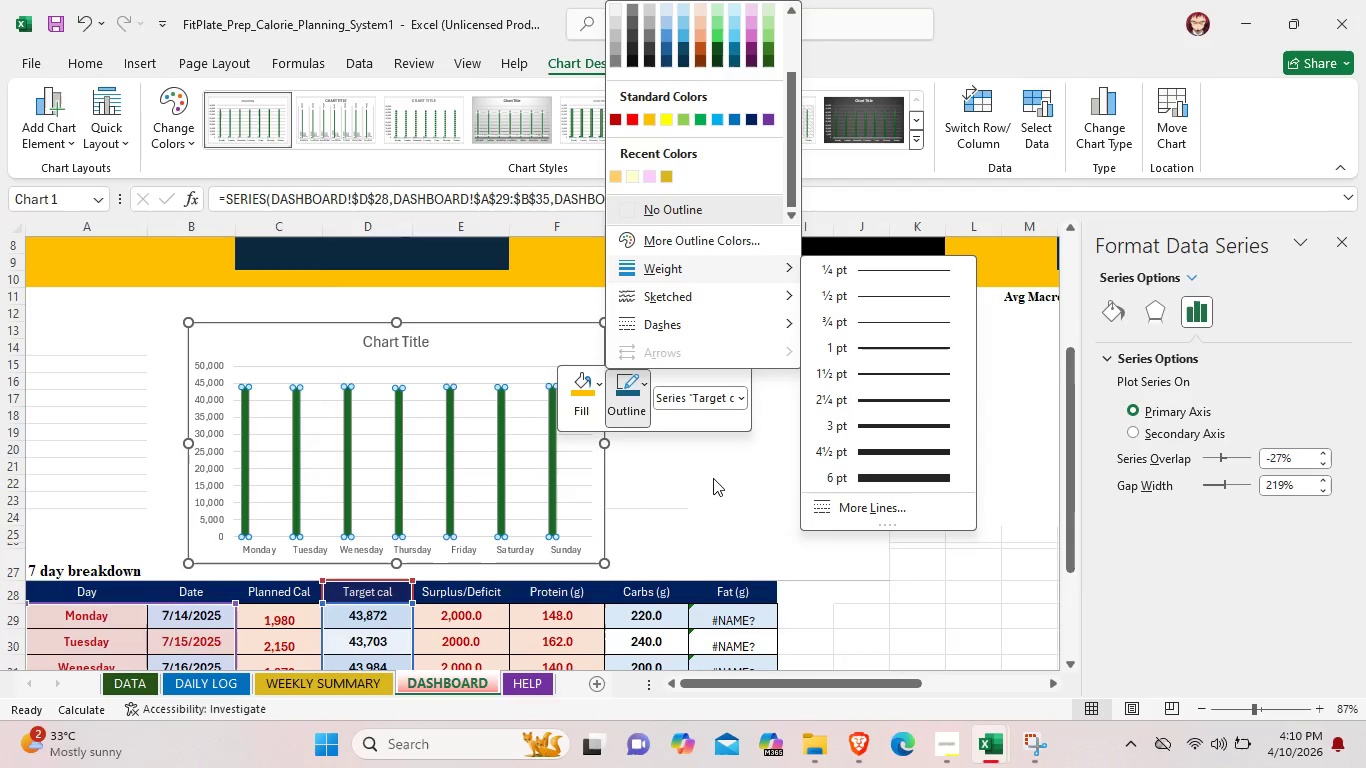 
wait(5.81)
 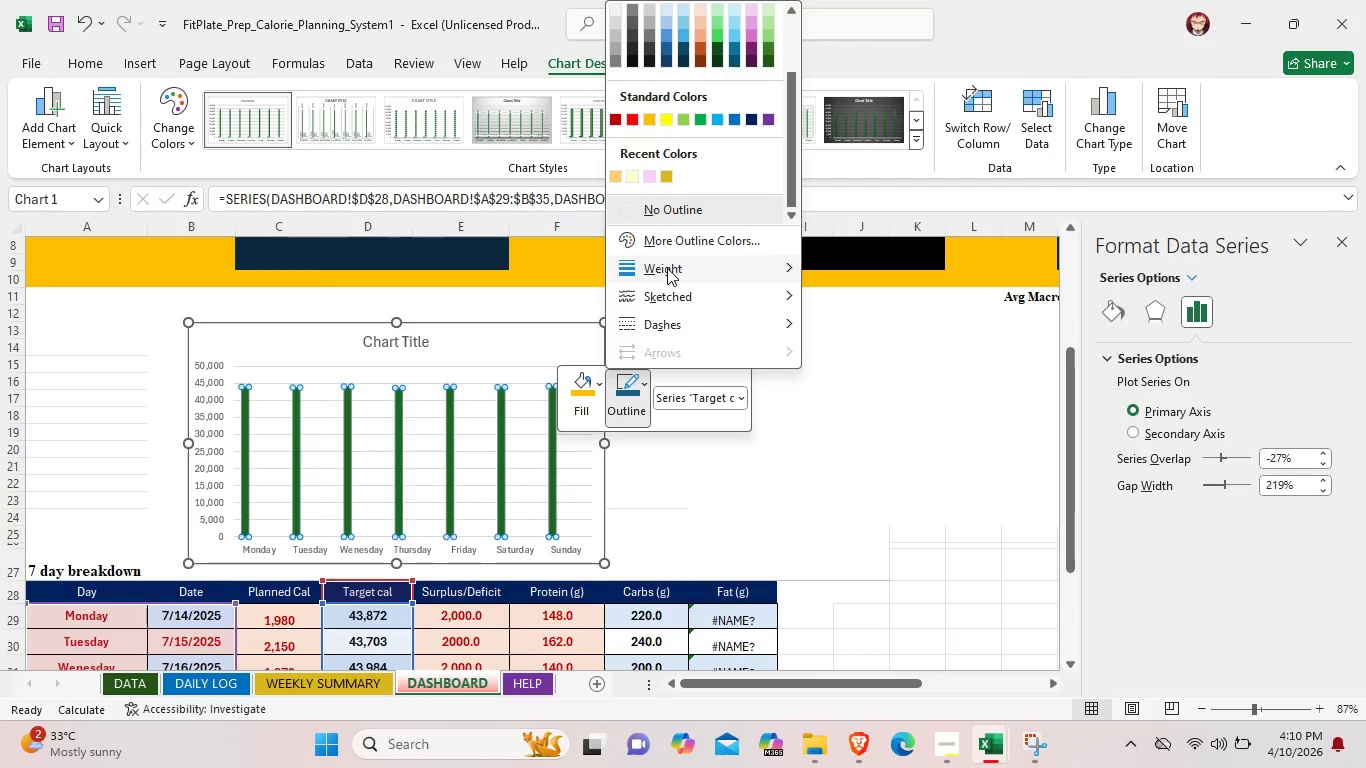 
left_click([713, 478])
 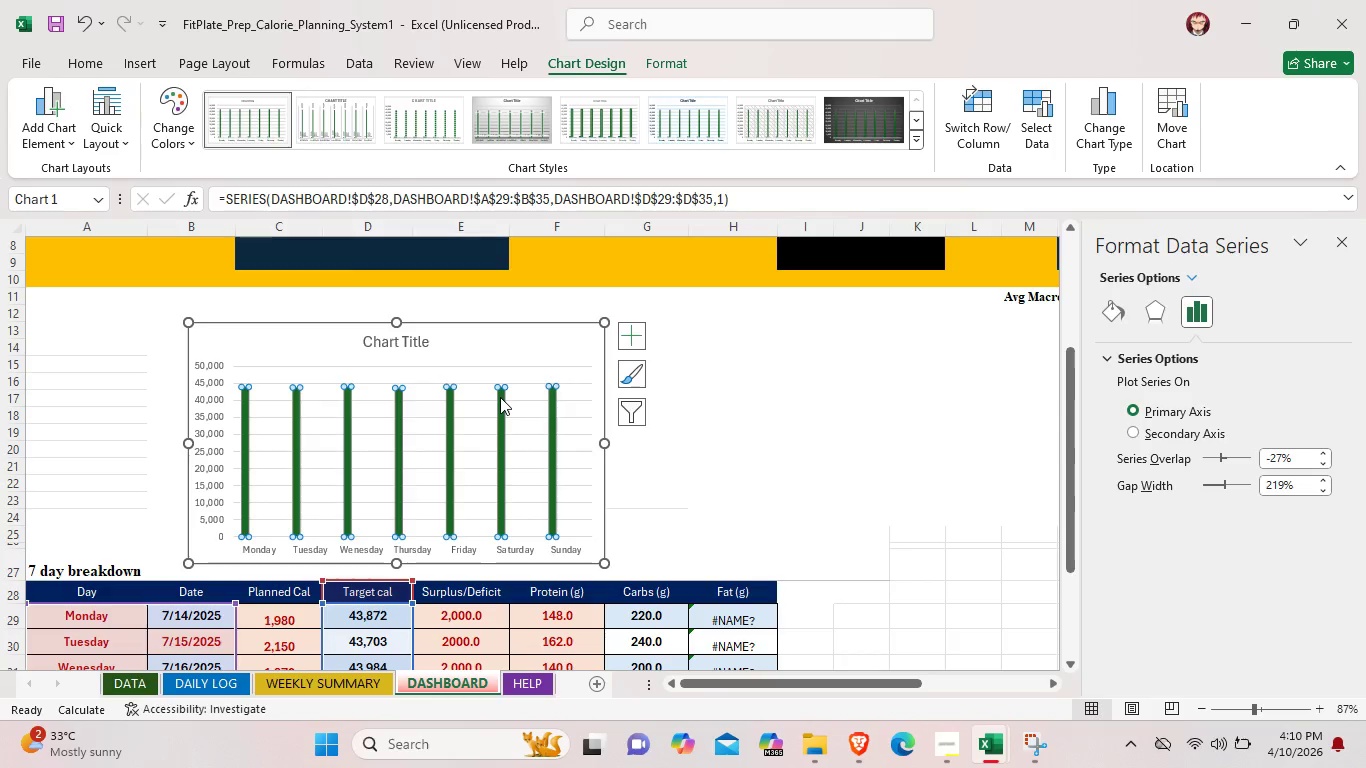 
left_click([500, 397])
 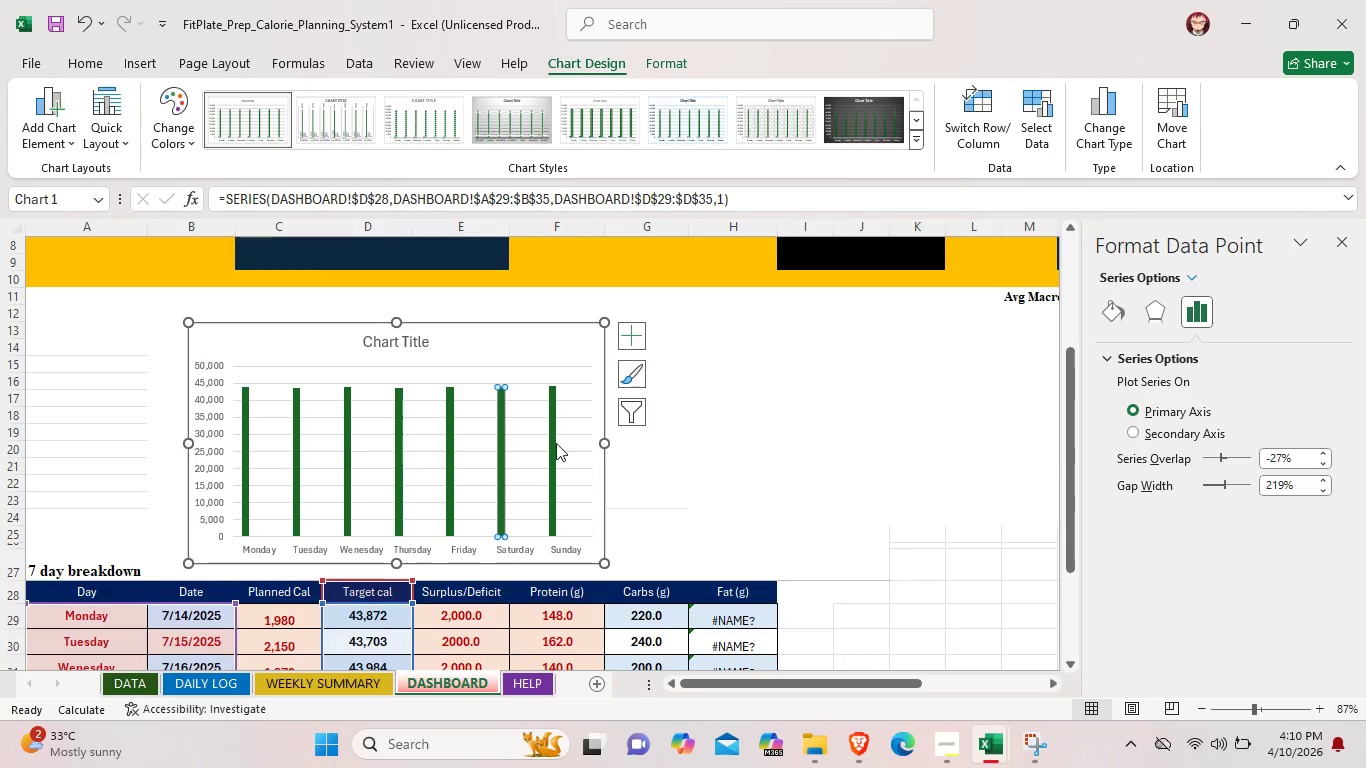 
left_click([552, 445])
 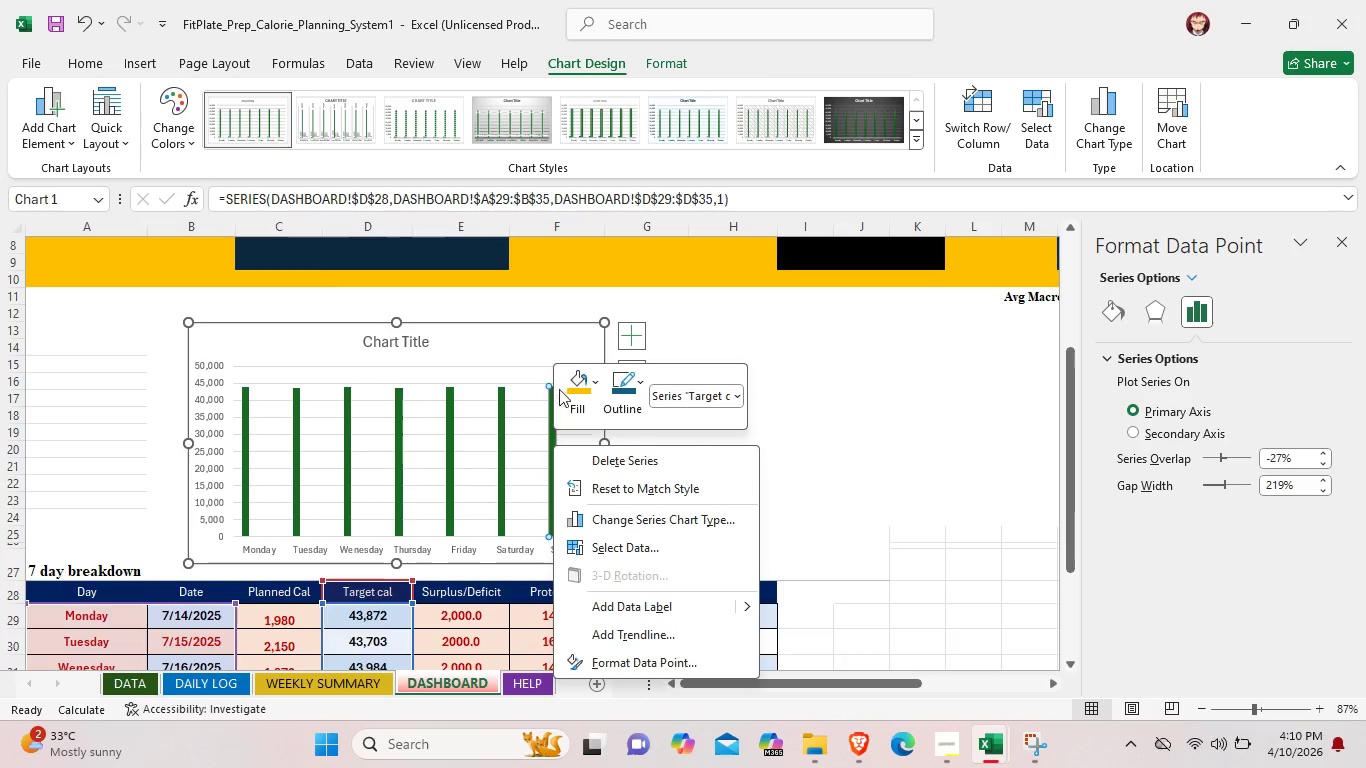 
left_click([578, 378])
 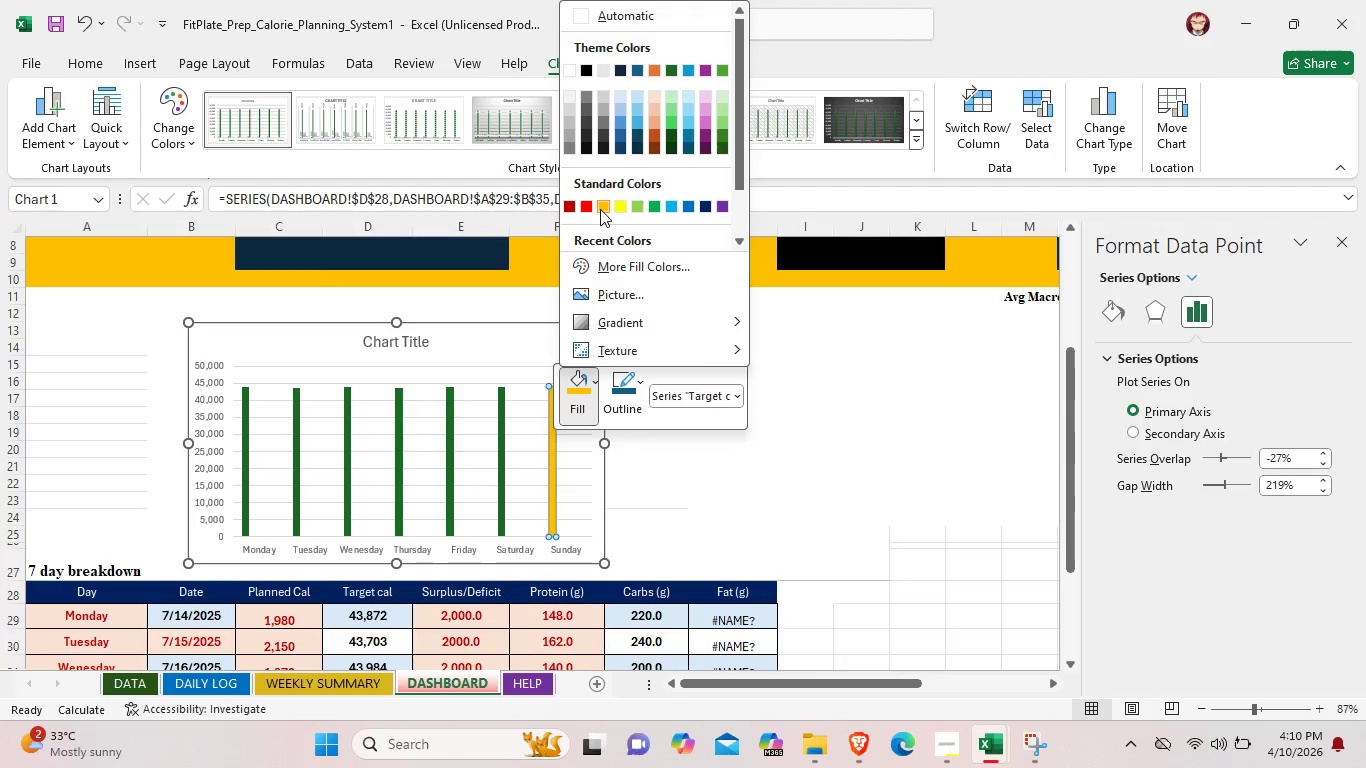 
left_click([600, 209])
 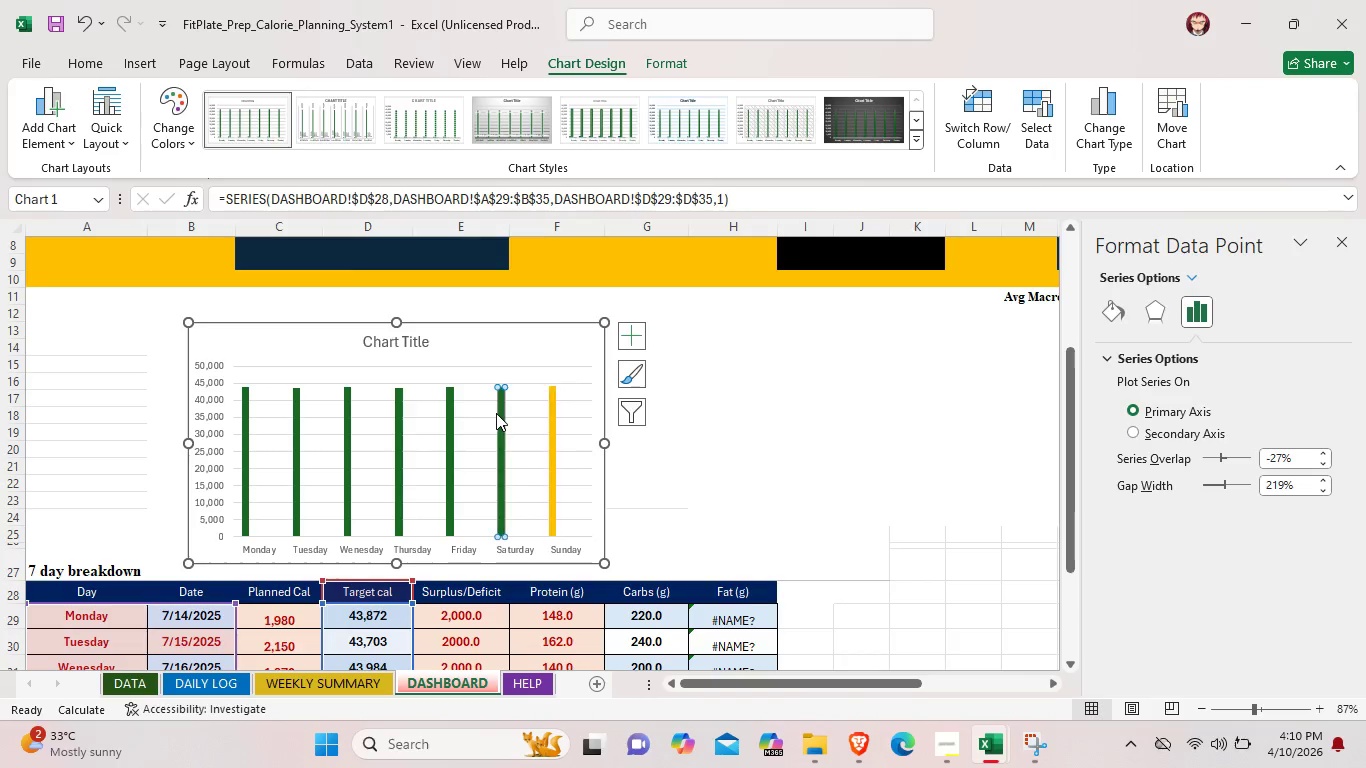 
left_click([496, 413])
 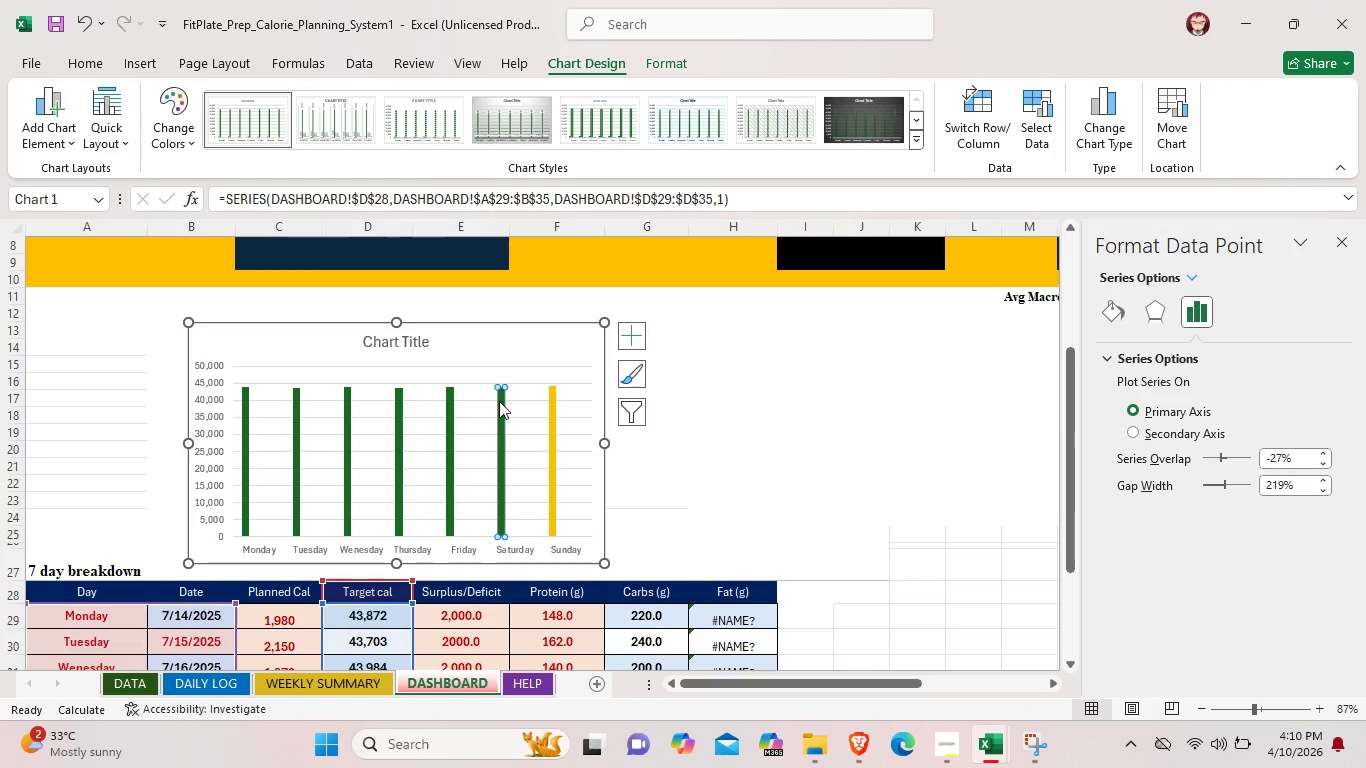 
right_click([499, 401])
 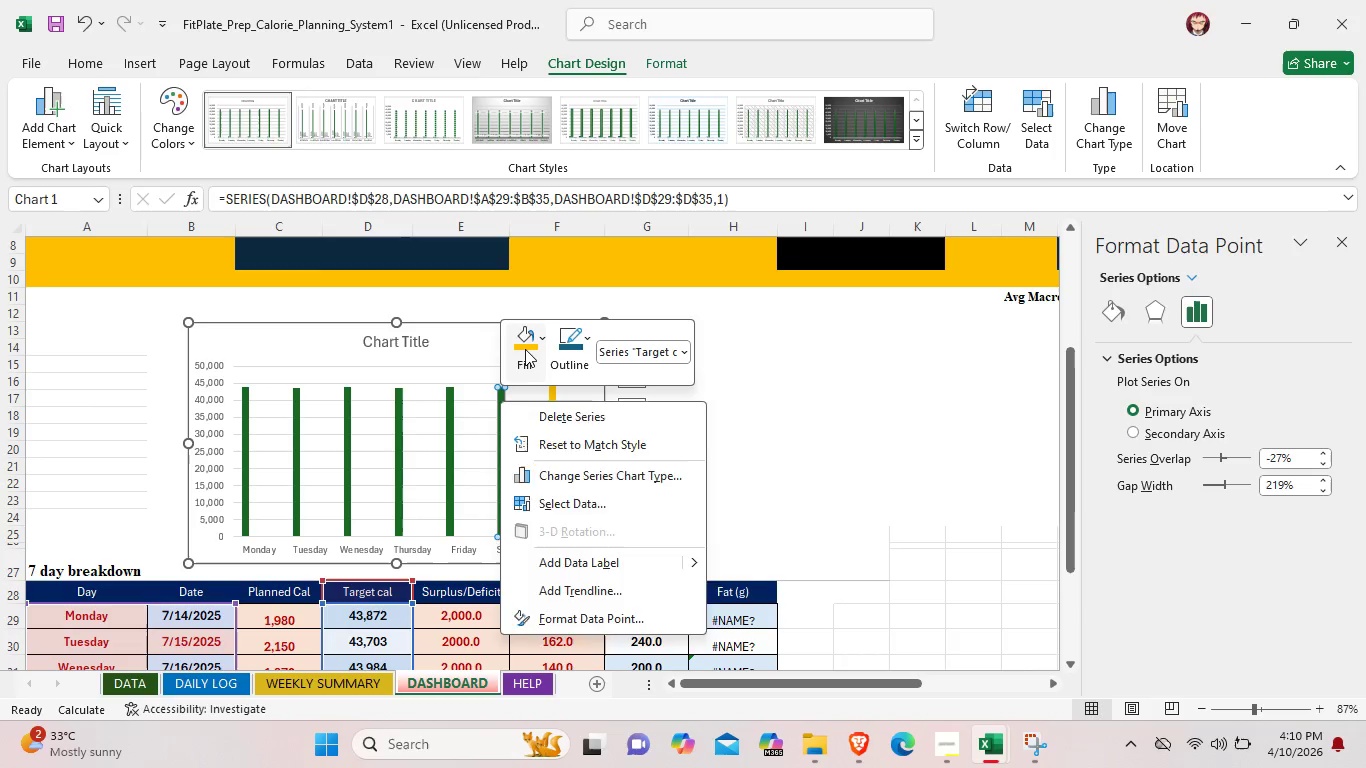 
left_click([525, 349])
 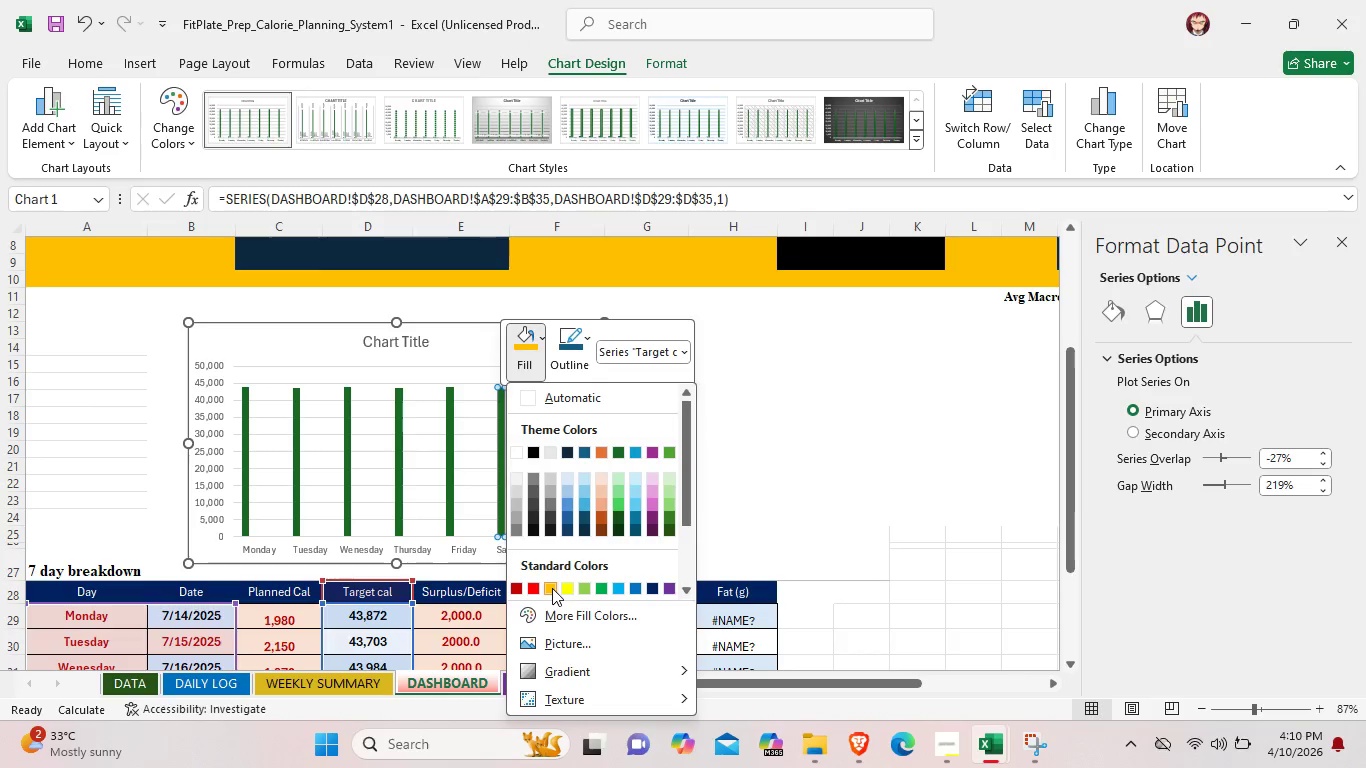 
left_click([552, 588])
 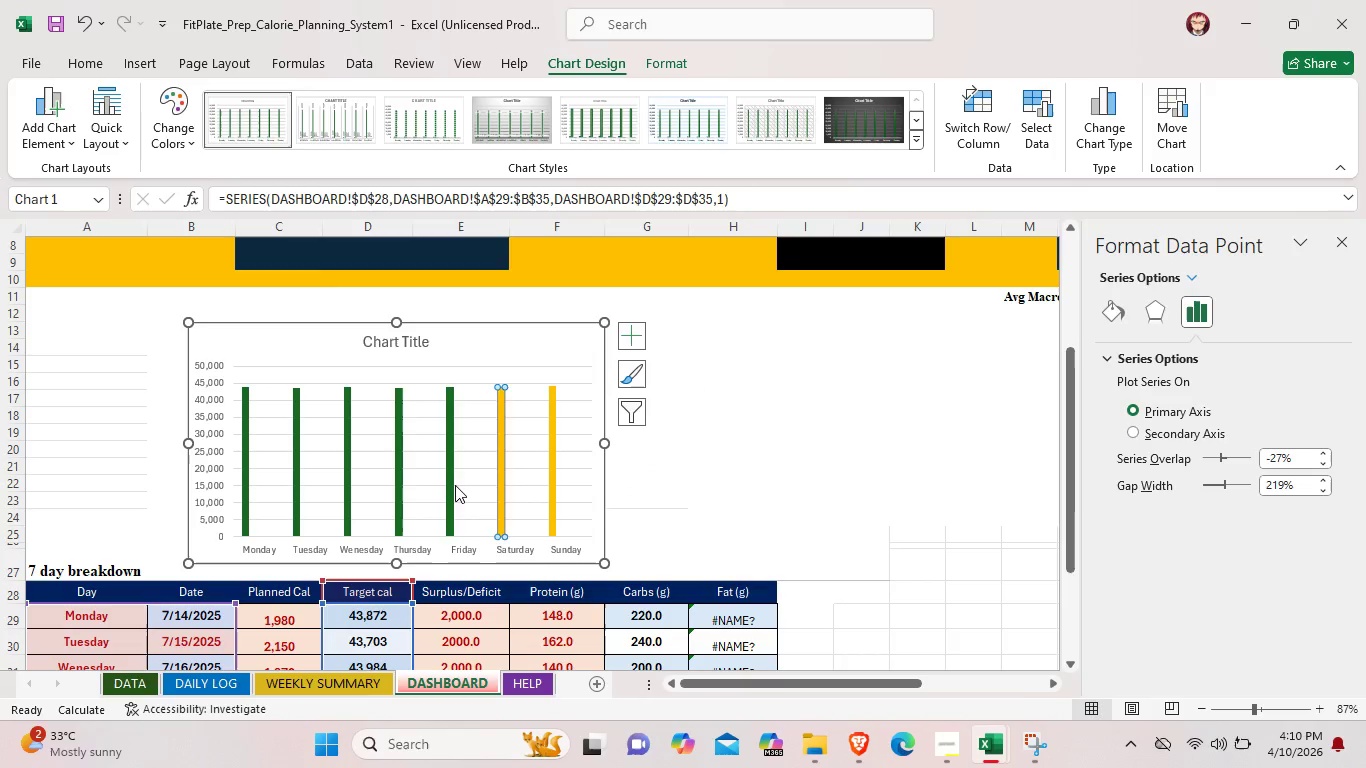 
left_click([455, 485])
 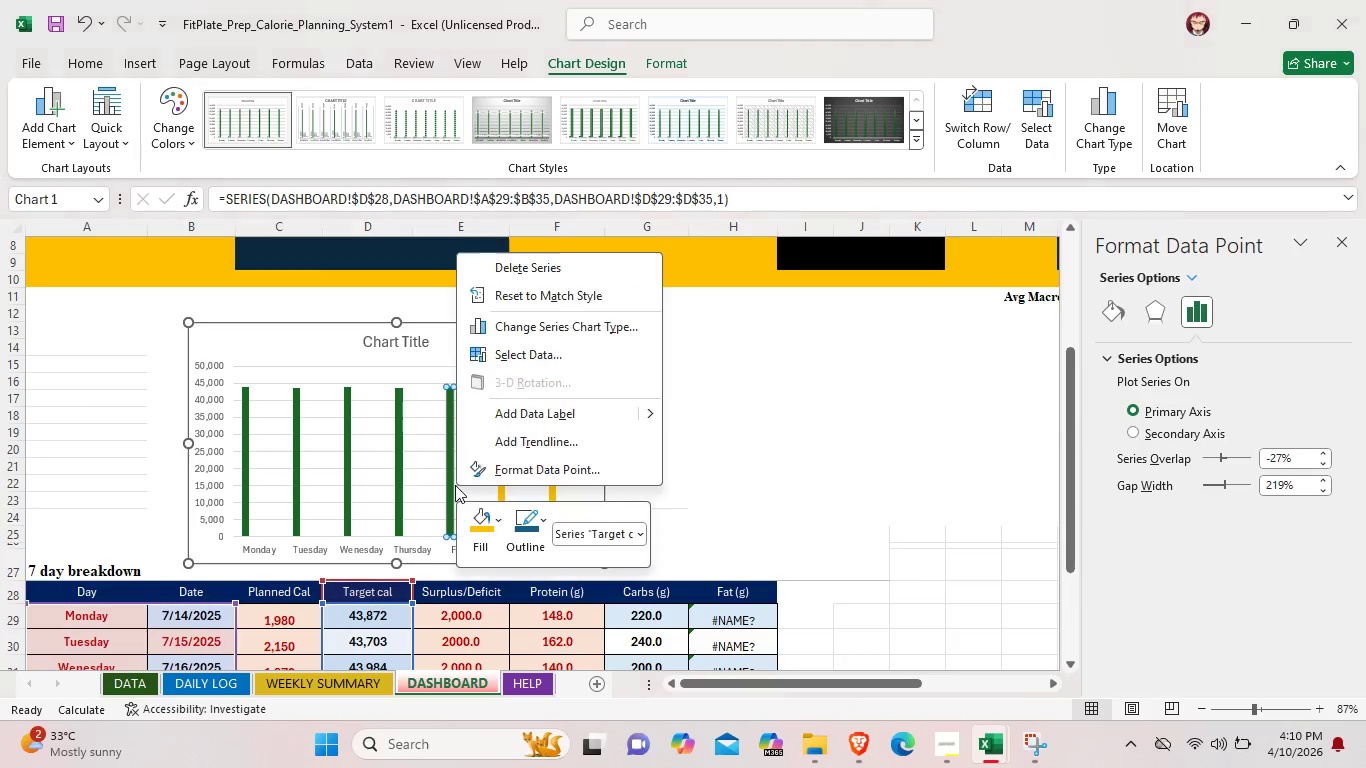 
right_click([455, 485])
 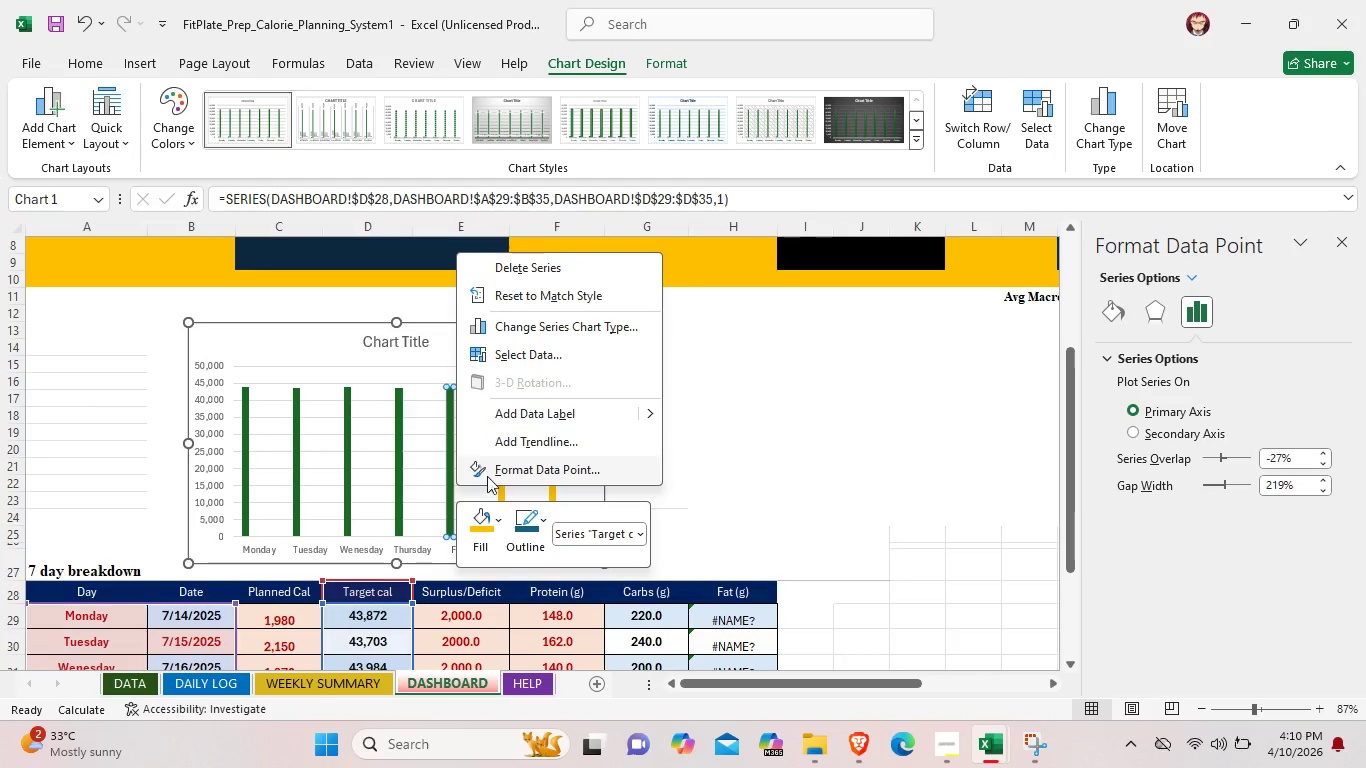 
mouse_move([470, 512])
 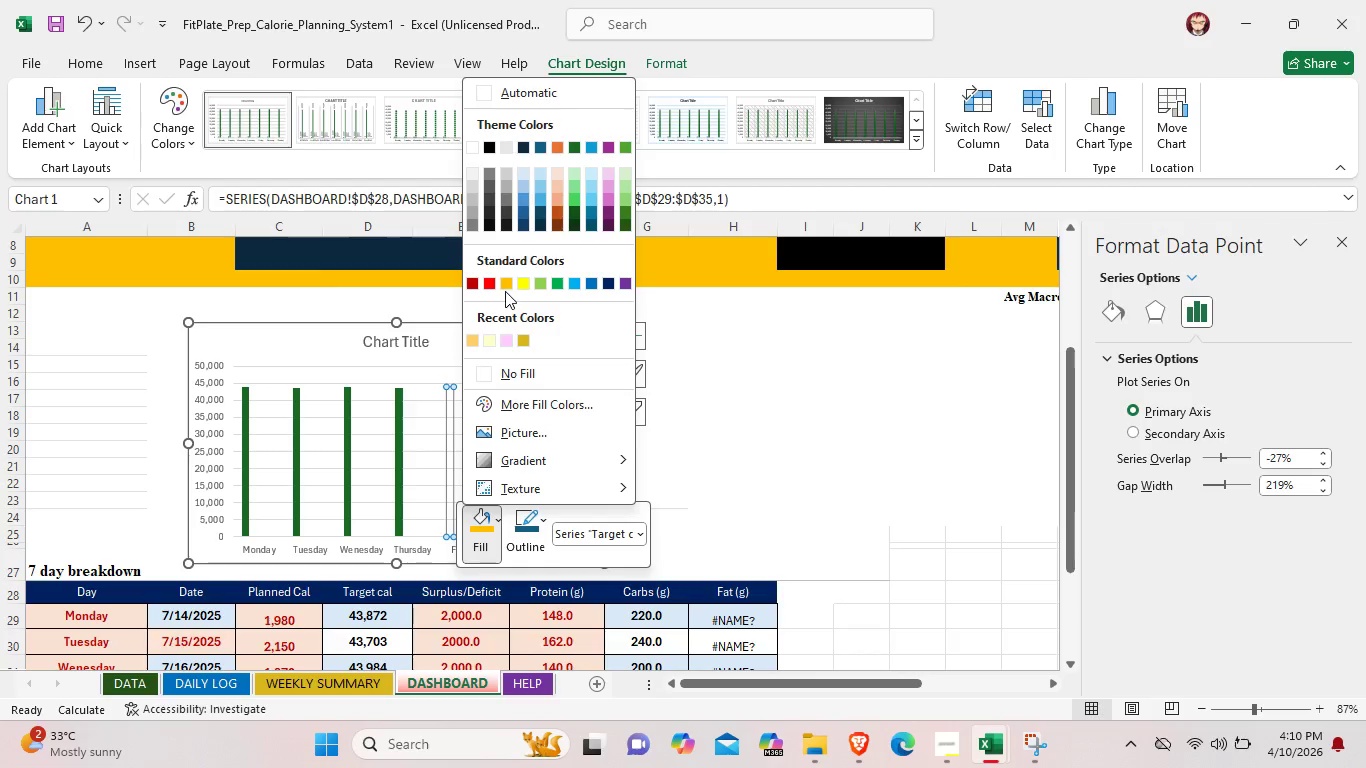 
left_click([504, 289])
 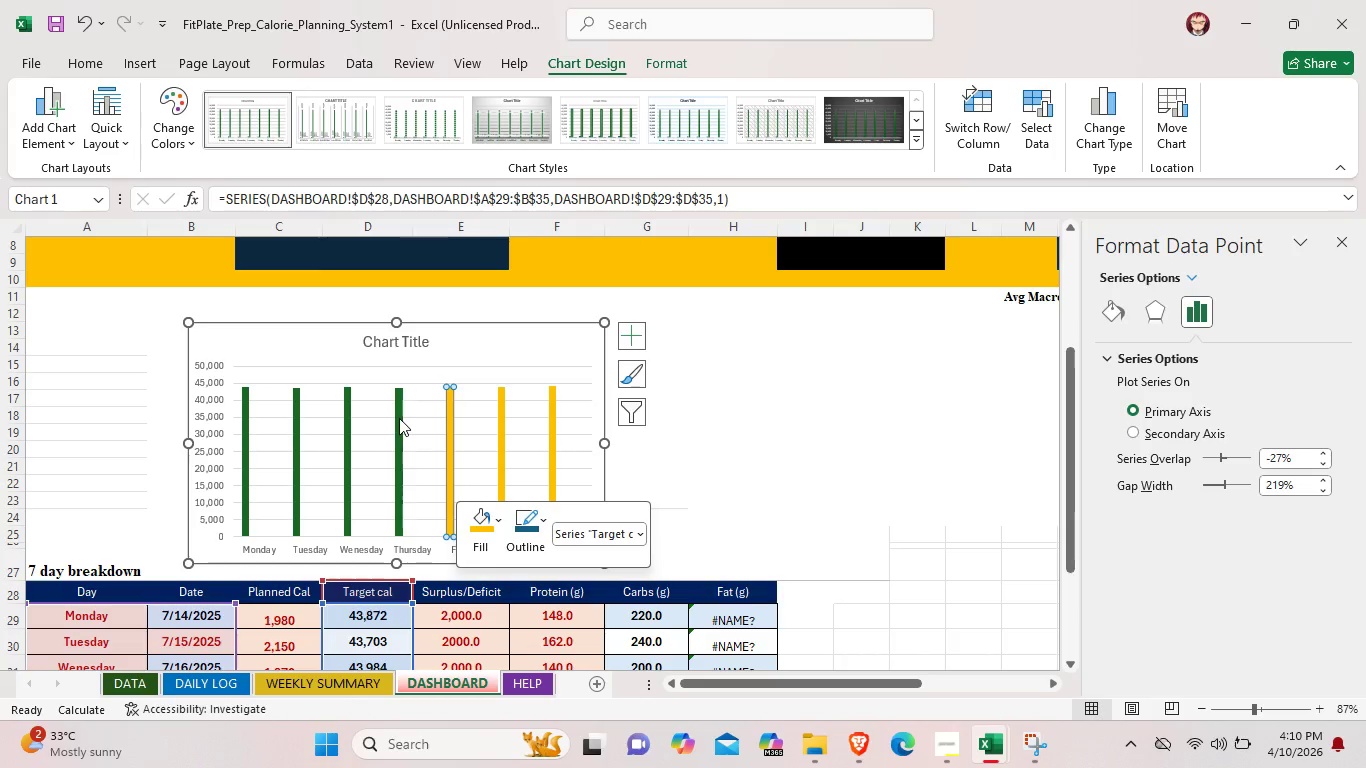 
left_click([399, 418])
 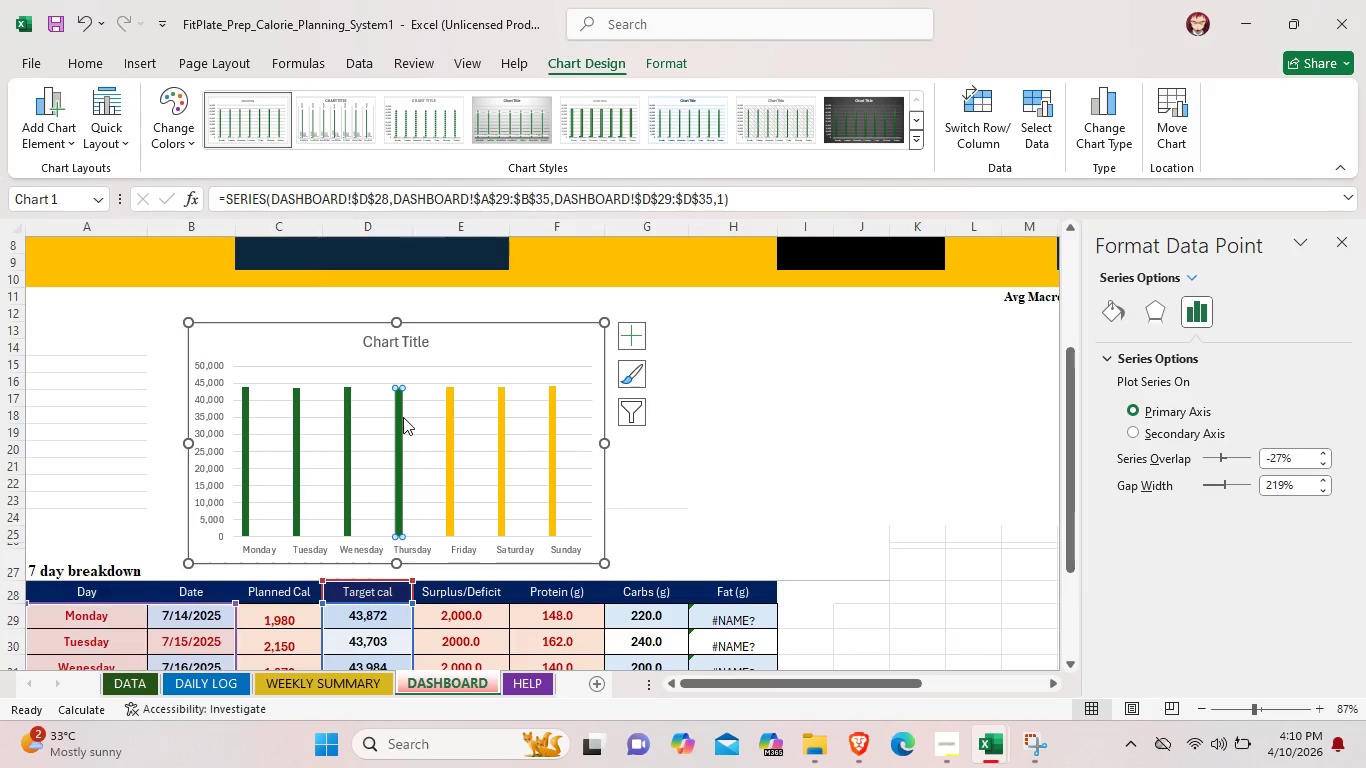 
right_click([403, 417])
 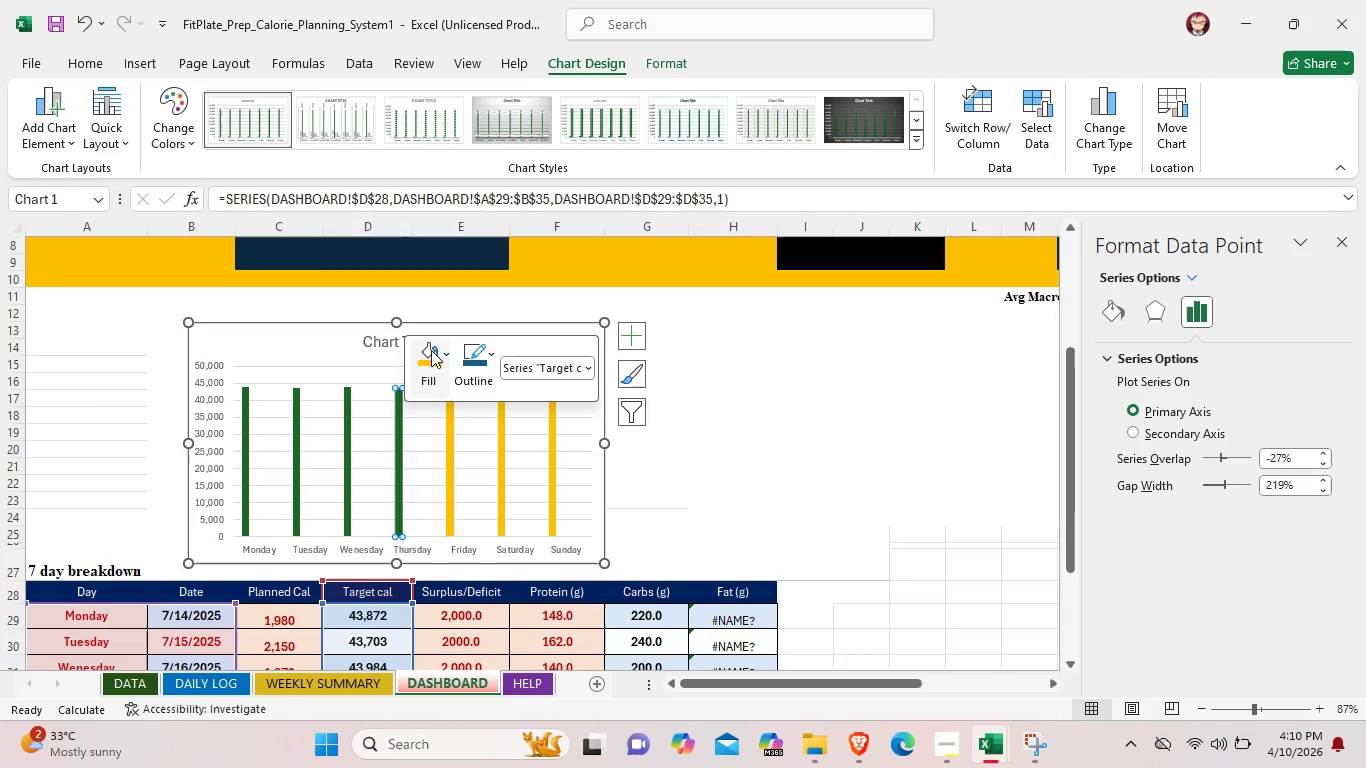 
left_click([431, 350])
 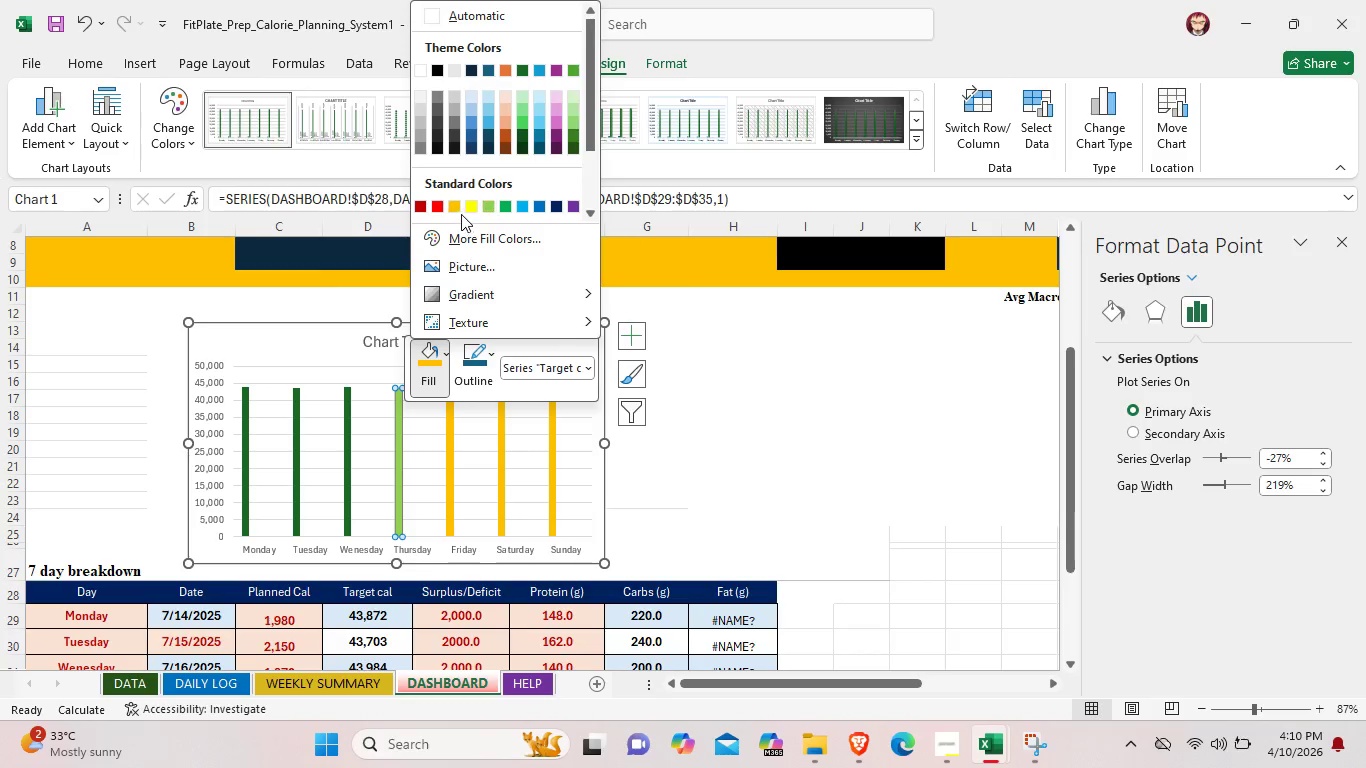 
left_click([455, 210])
 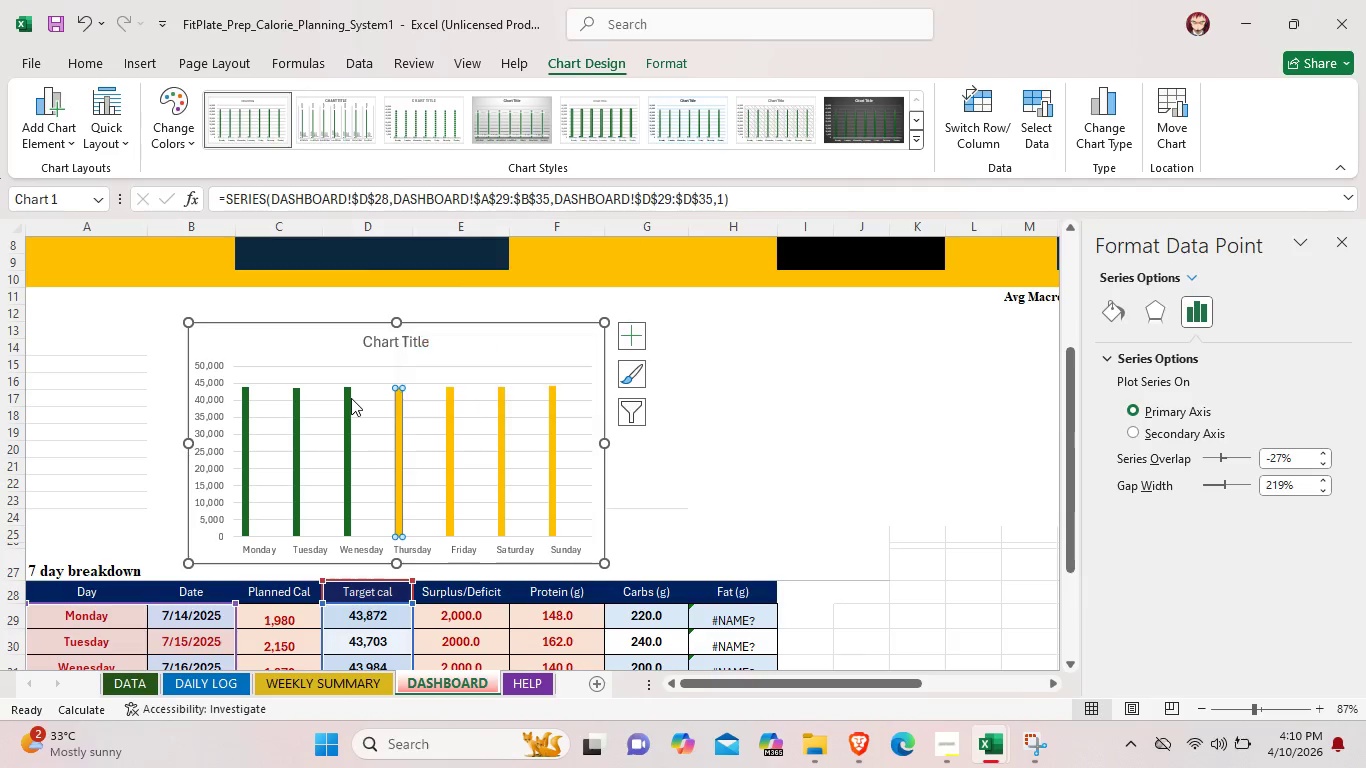 
left_click([351, 398])
 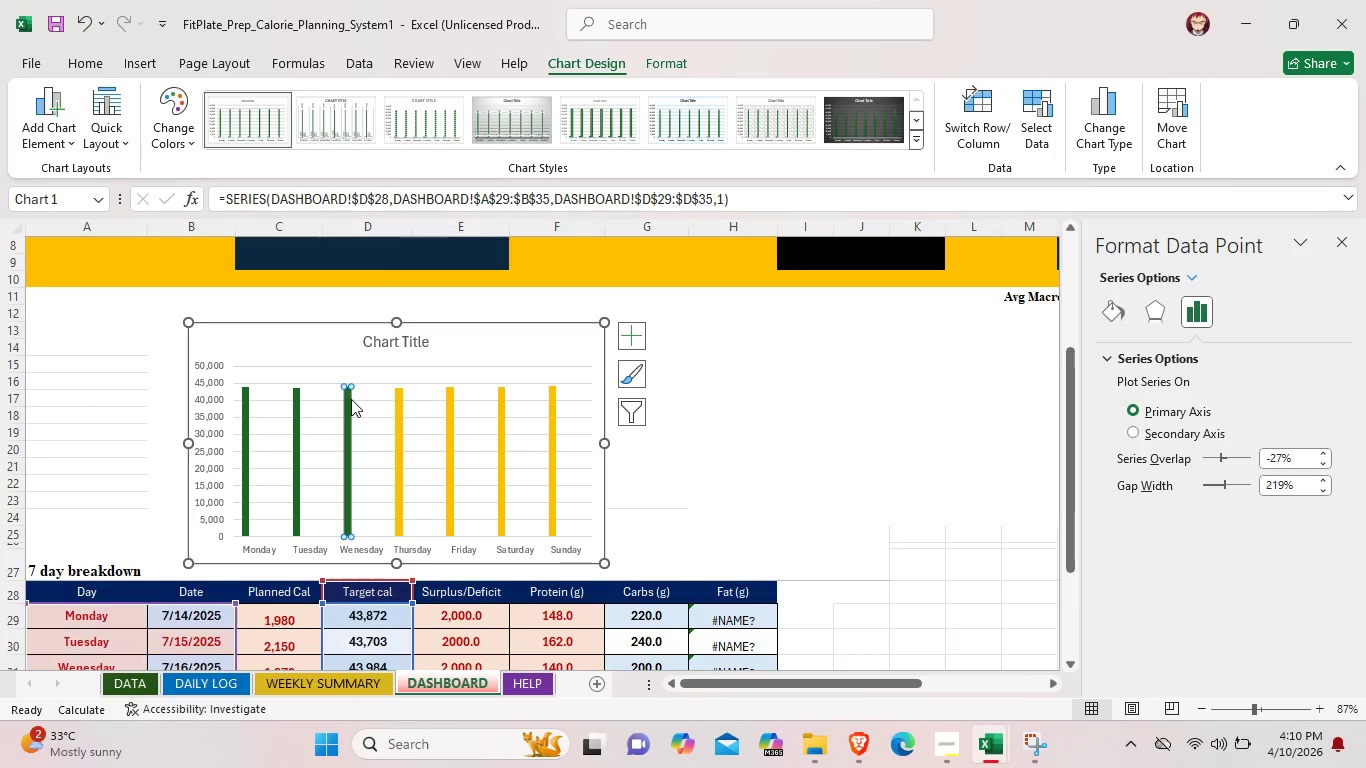 
right_click([351, 399])
 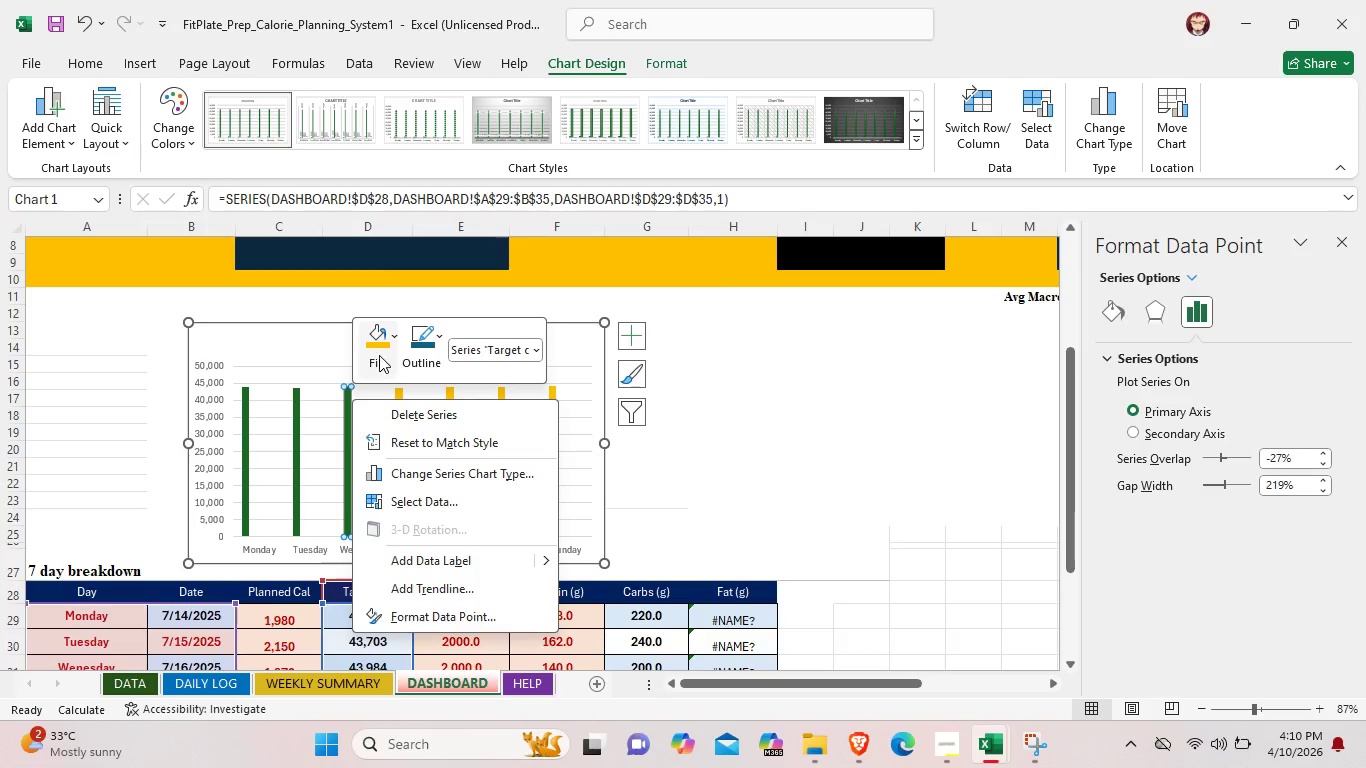 
left_click([379, 355])
 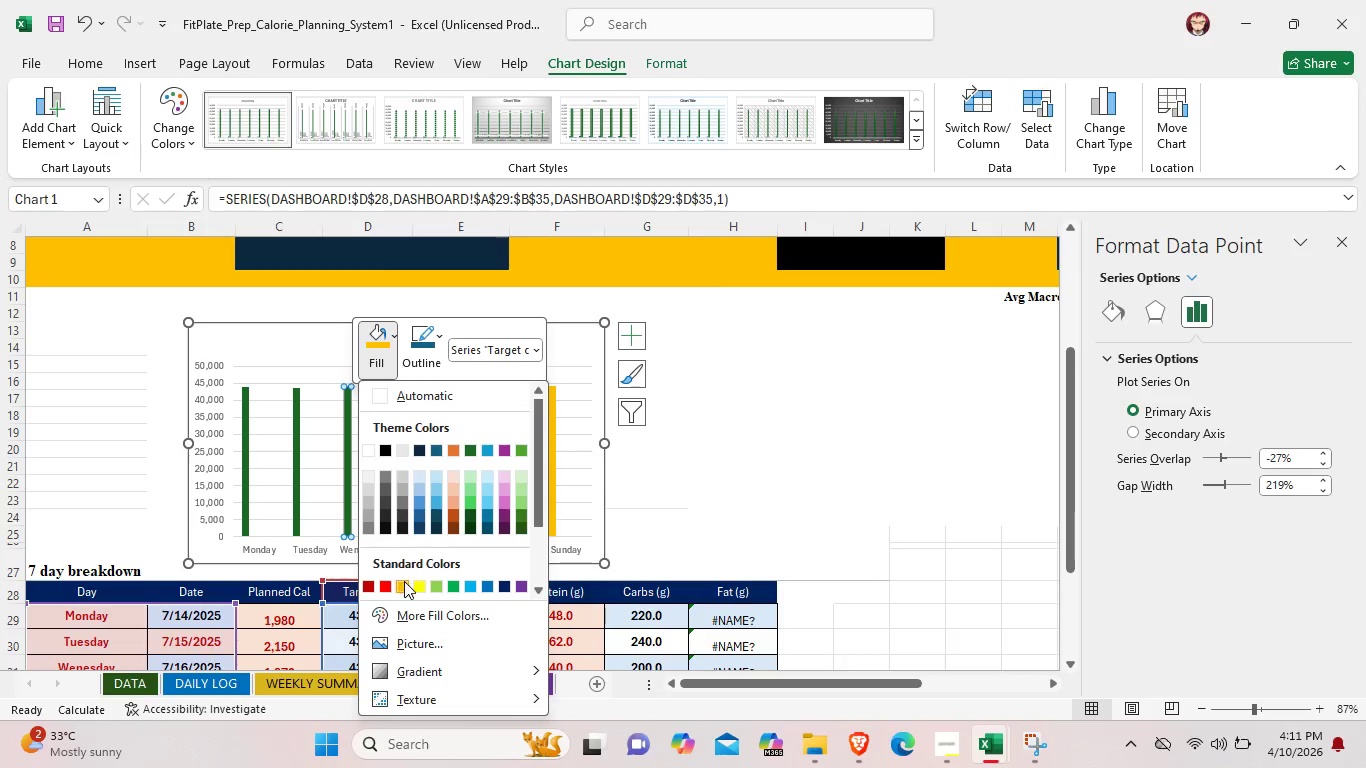 
left_click([403, 582])
 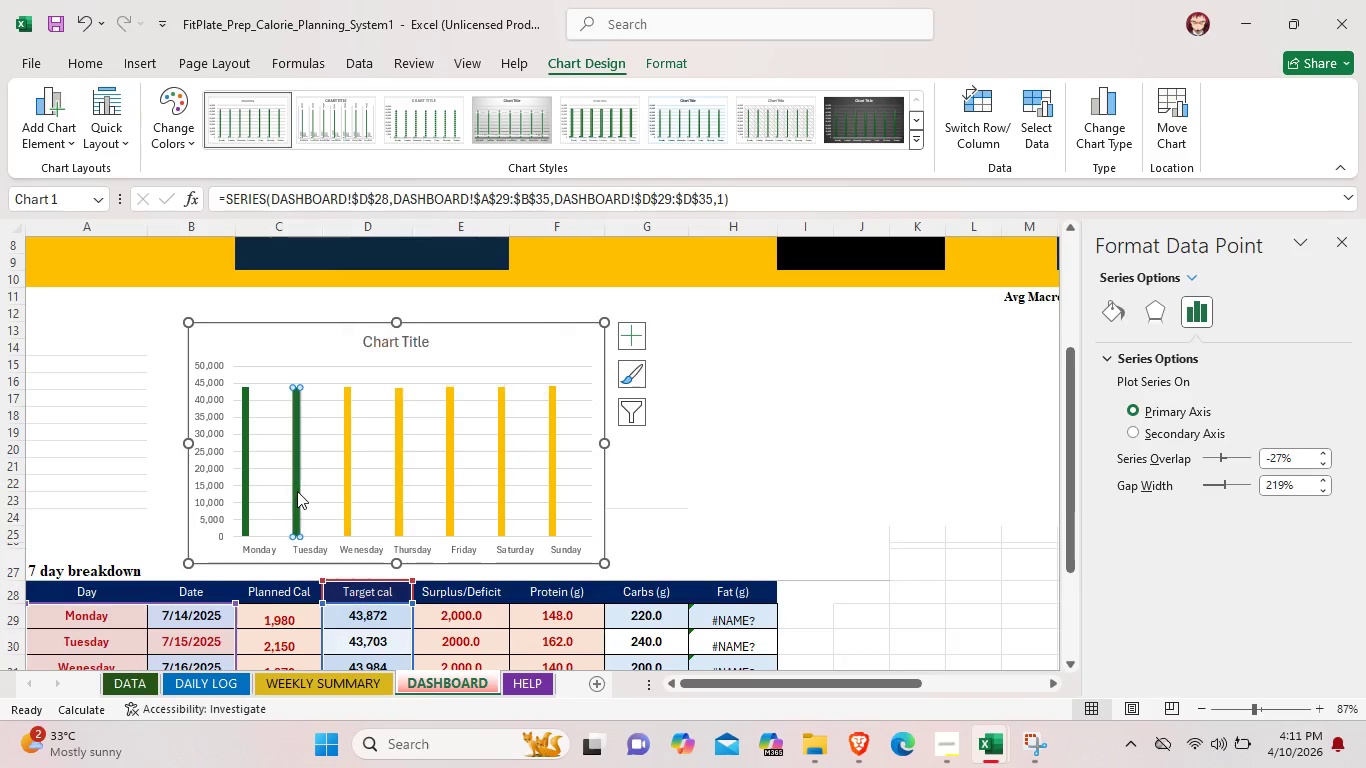 
left_click([297, 491])
 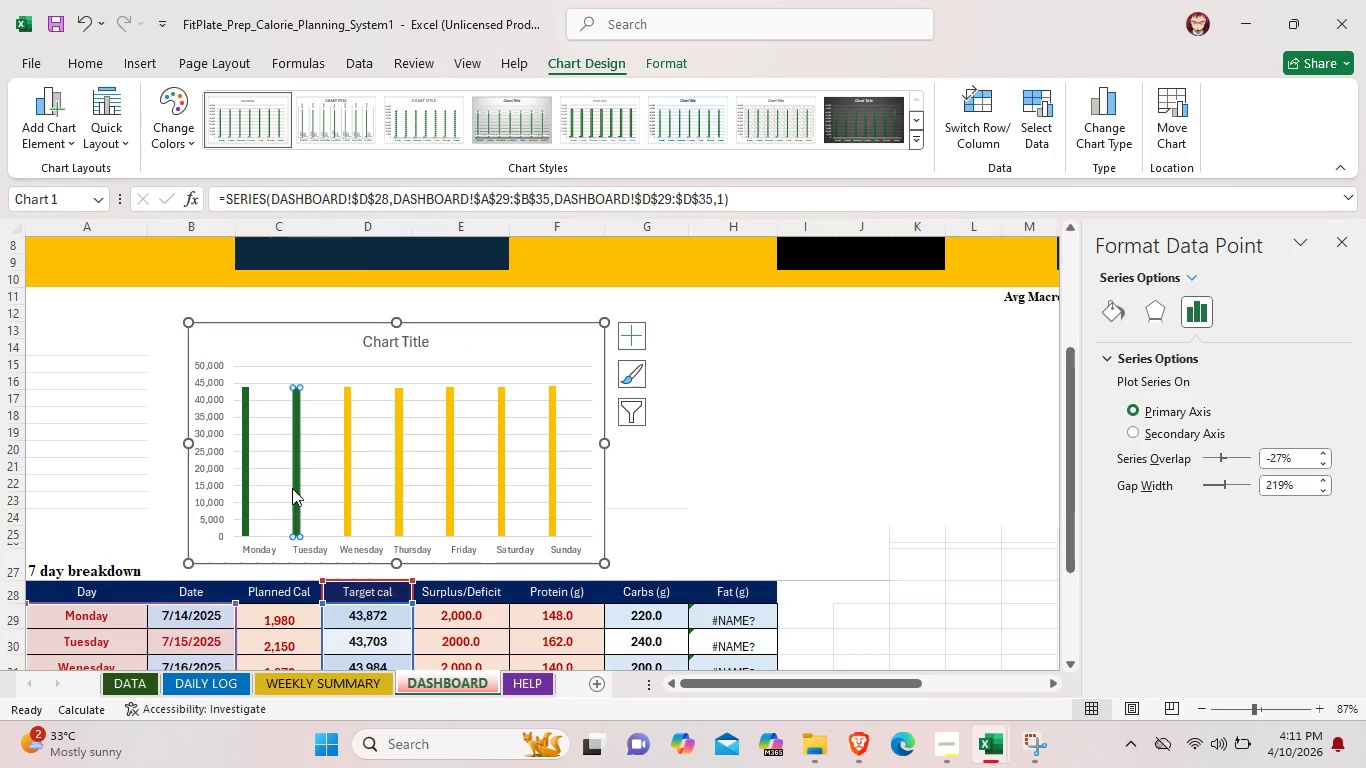 
left_click([292, 488])
 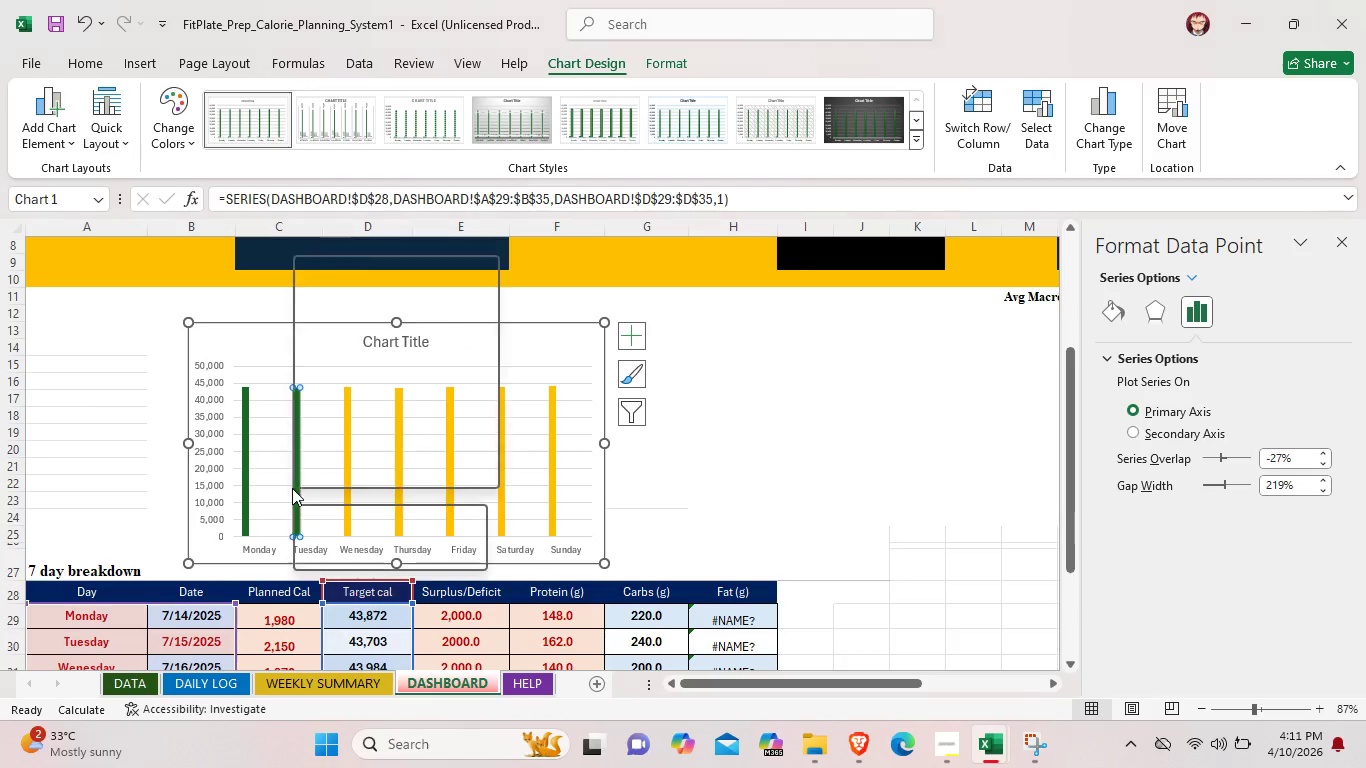 
right_click([292, 488])
 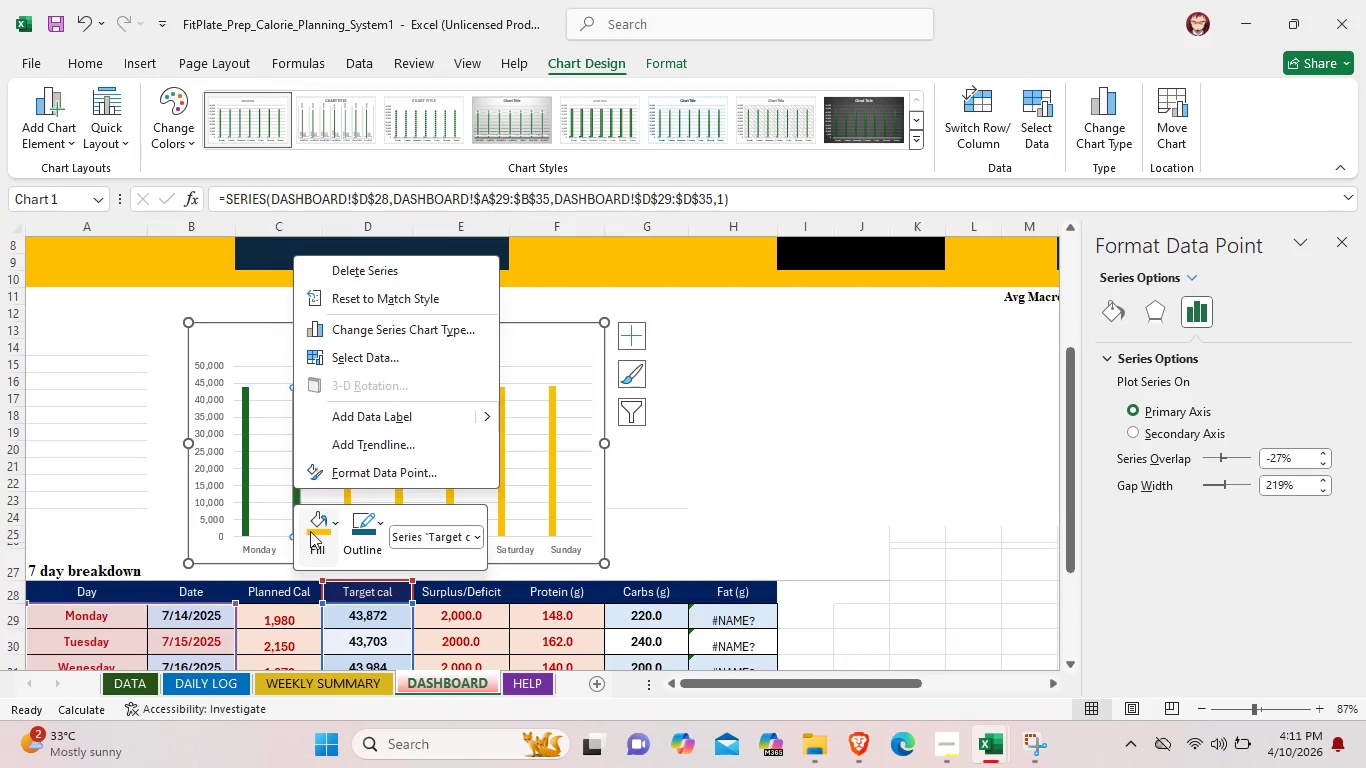 
left_click([310, 531])
 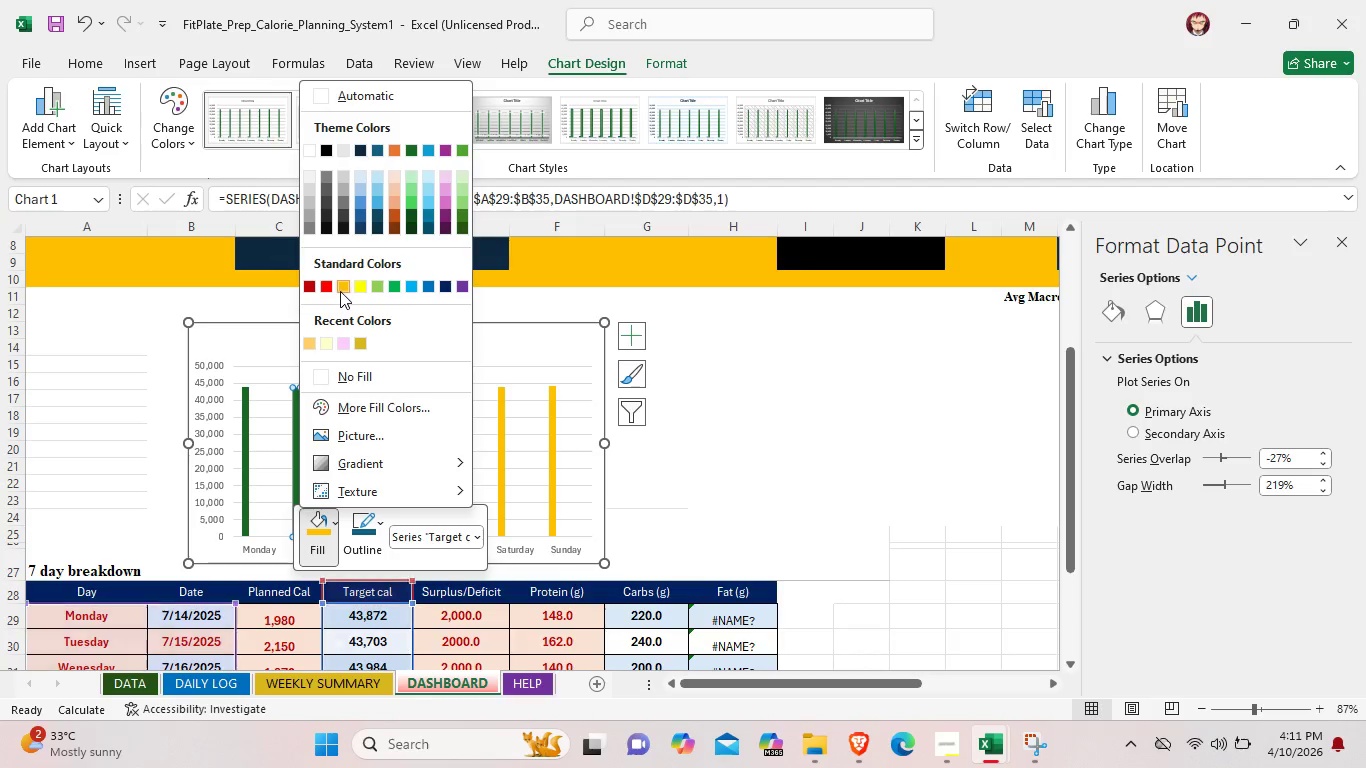 
left_click([340, 291])
 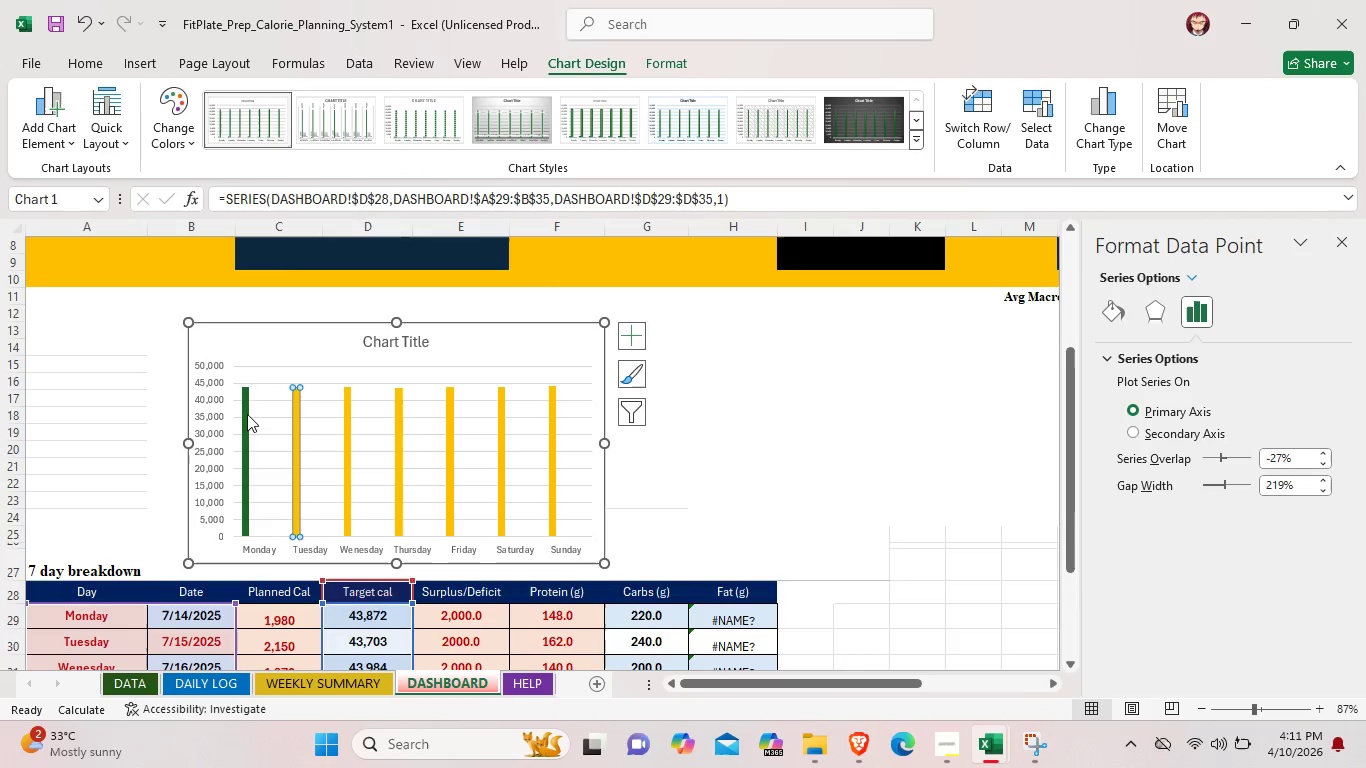 
left_click([247, 414])
 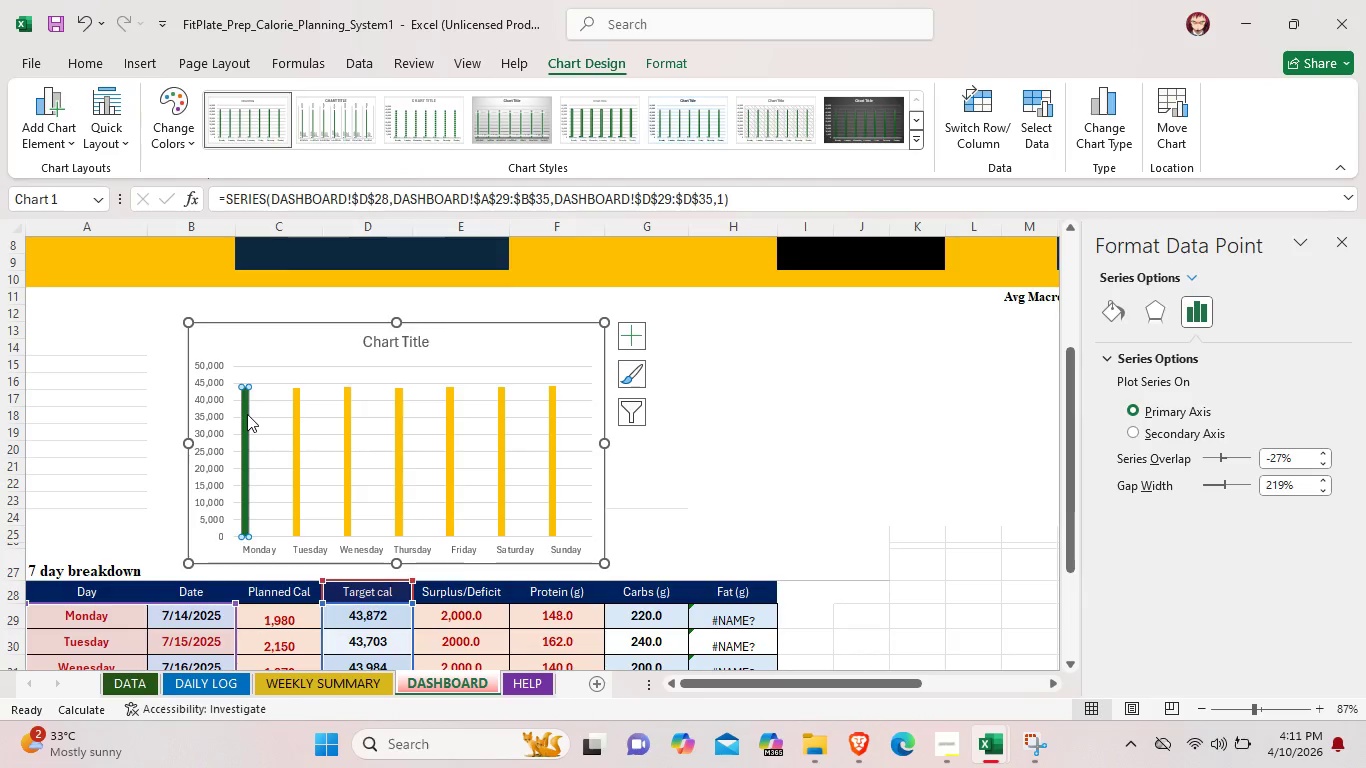 
right_click([247, 414])
 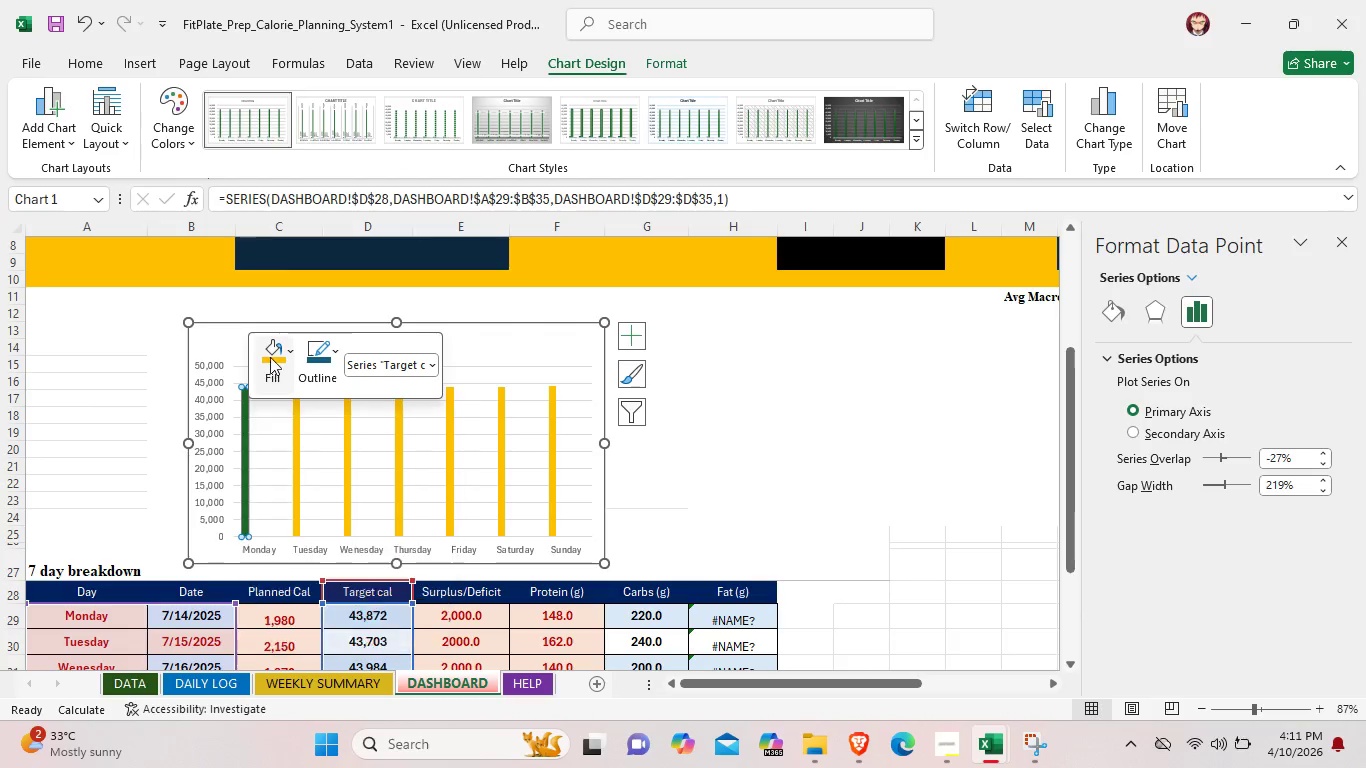 
left_click([270, 357])
 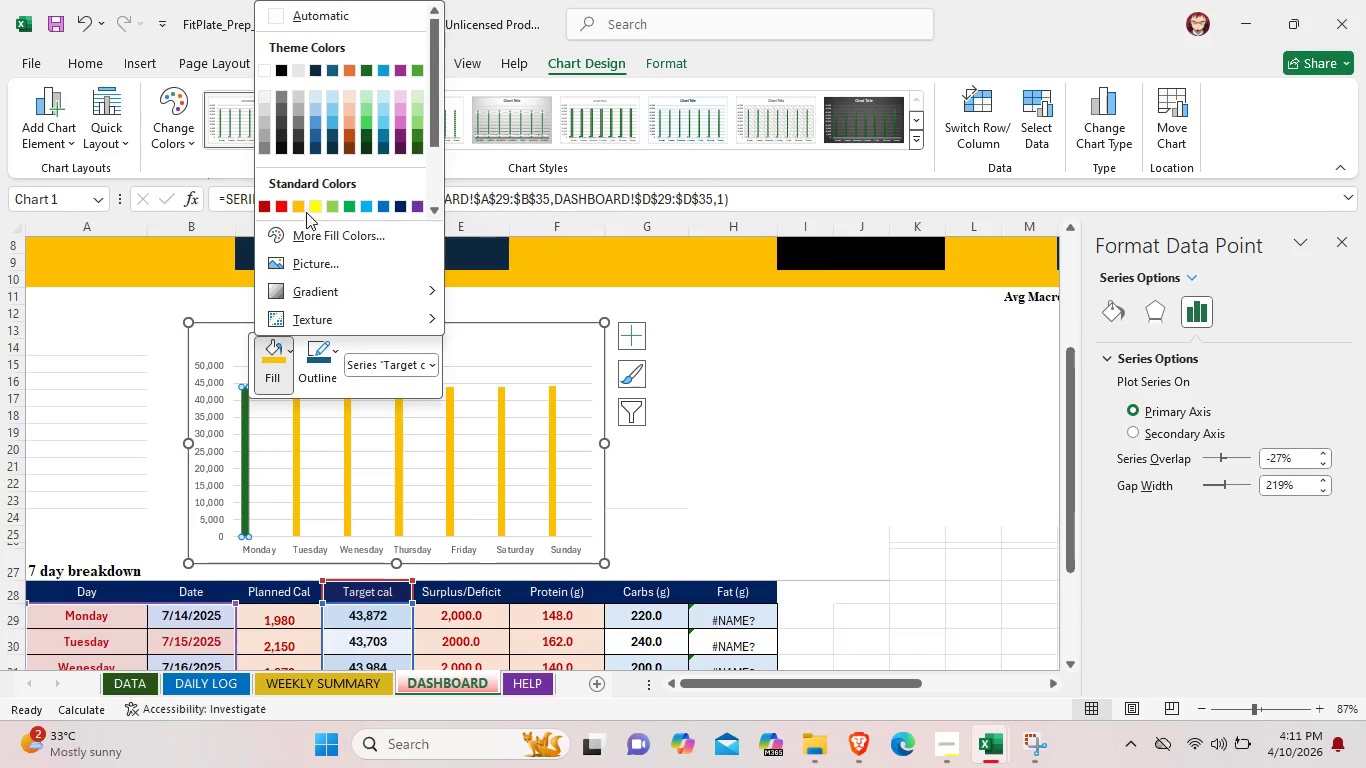 
left_click([301, 208])
 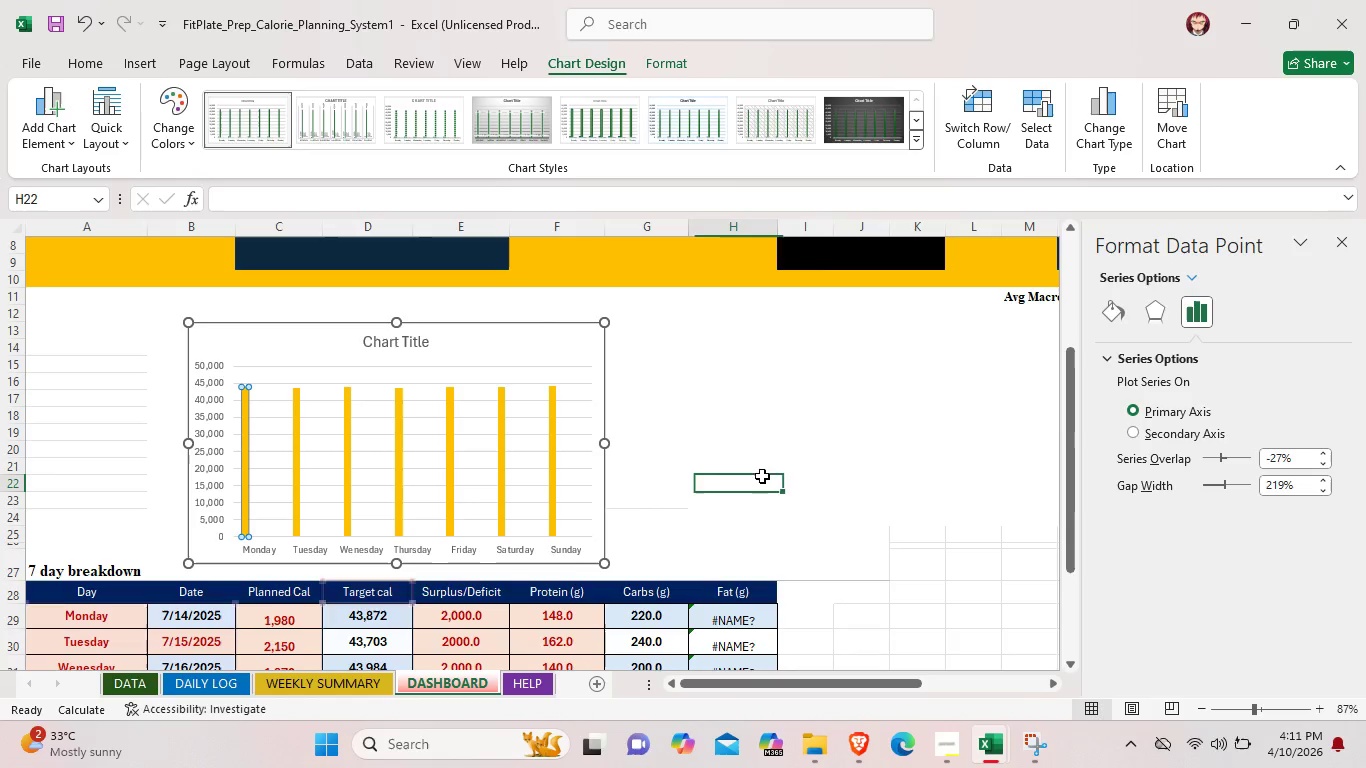 
left_click([762, 476])
 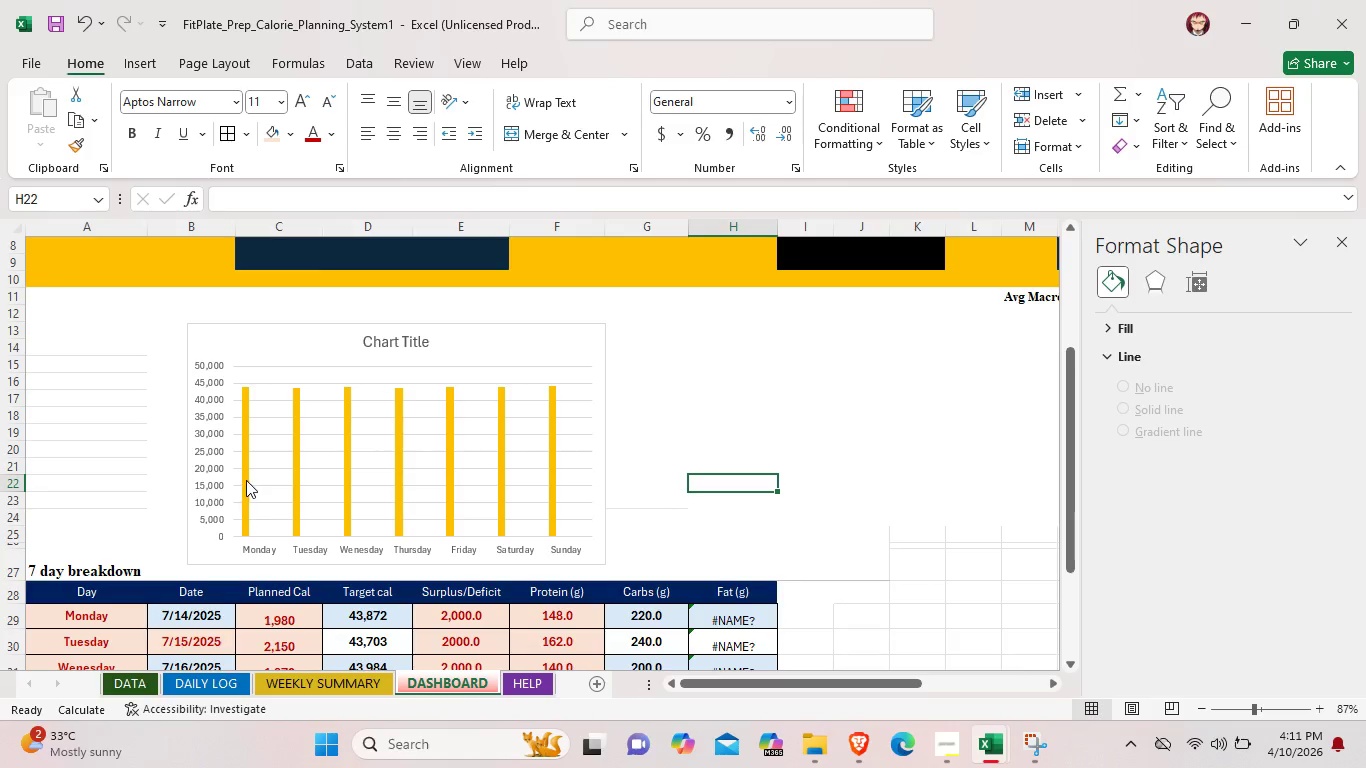 
double_click([214, 475])
 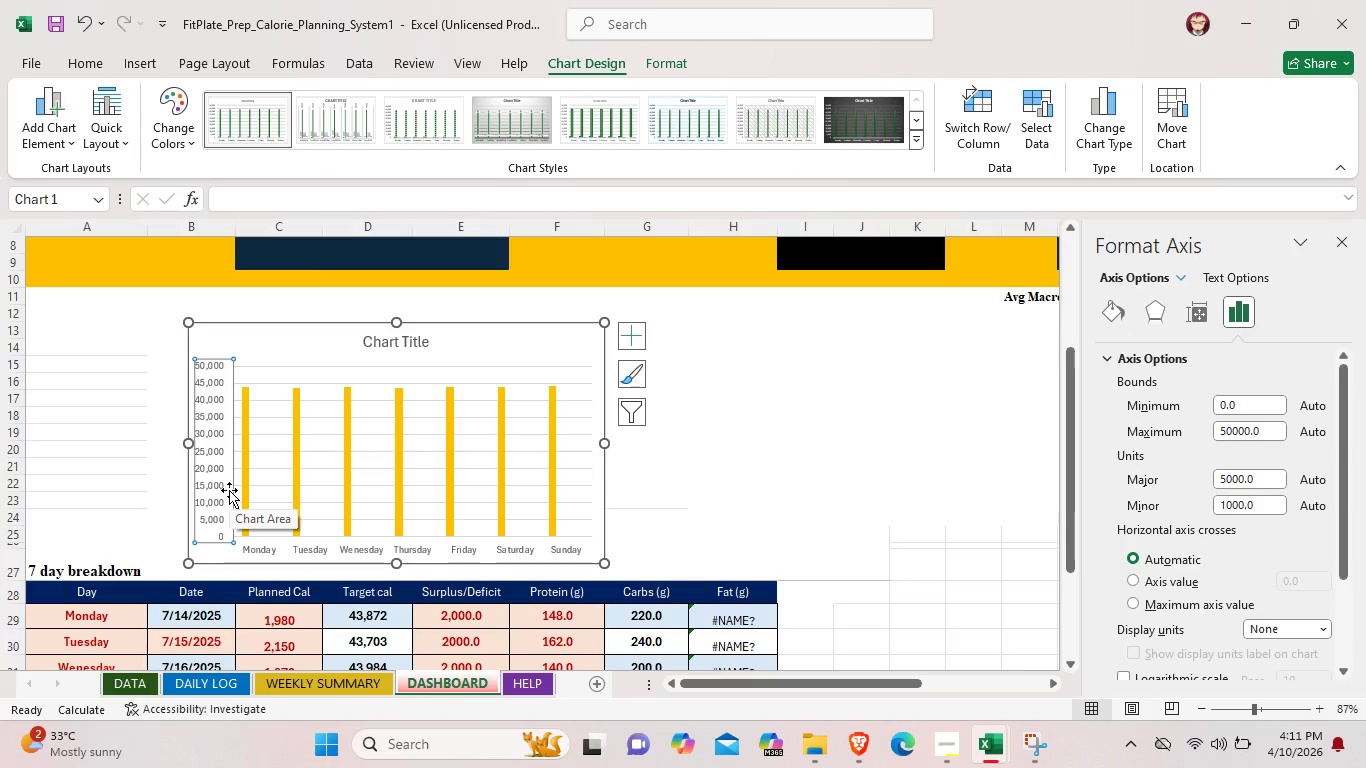 
wait(29.8)
 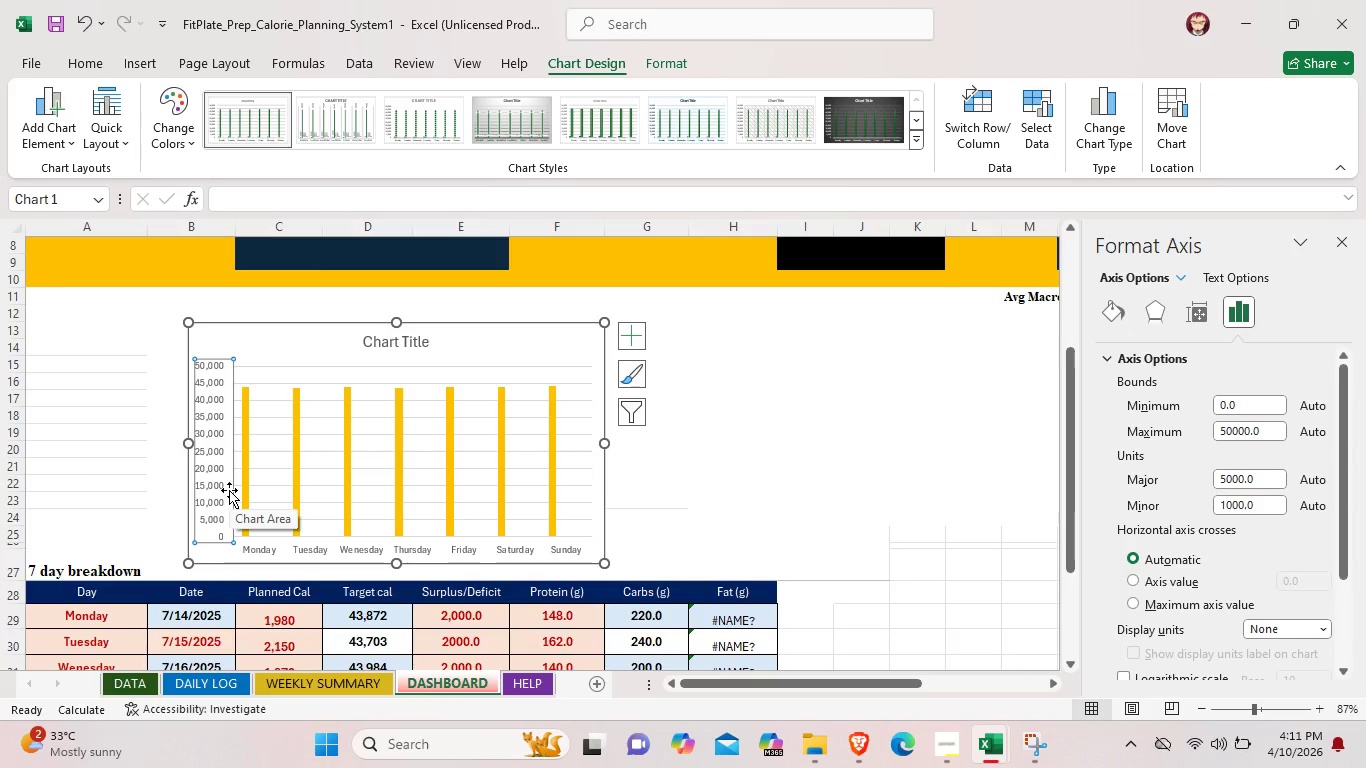 
double_click([210, 515])
 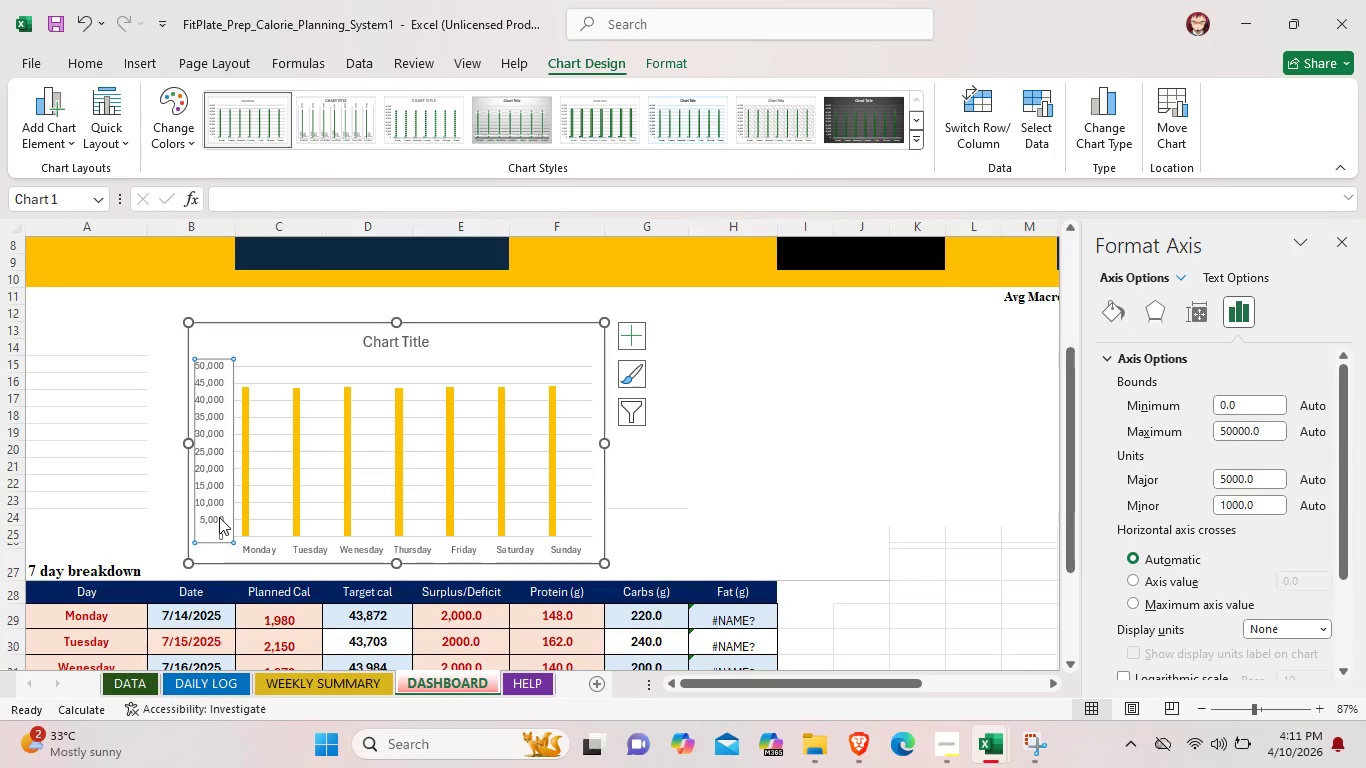 
double_click([219, 517])
 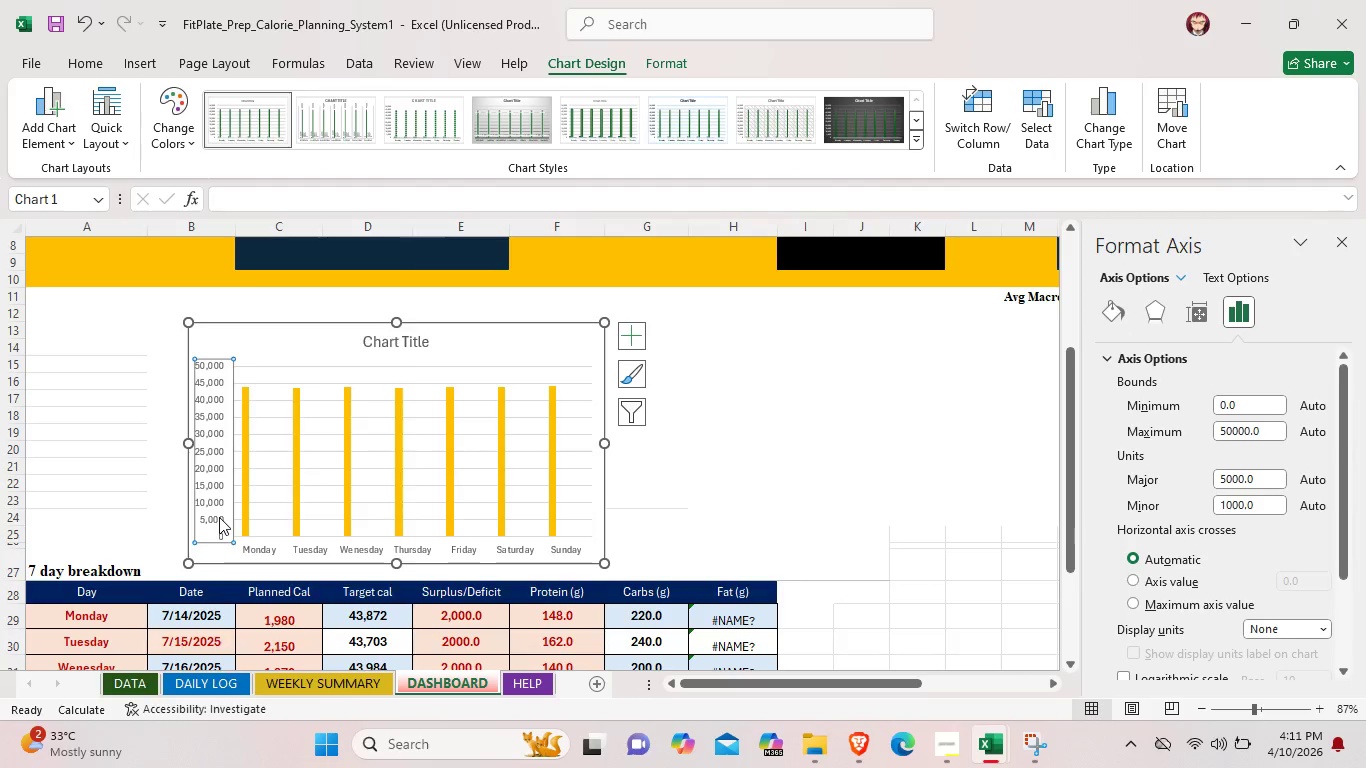 
right_click([219, 517])
 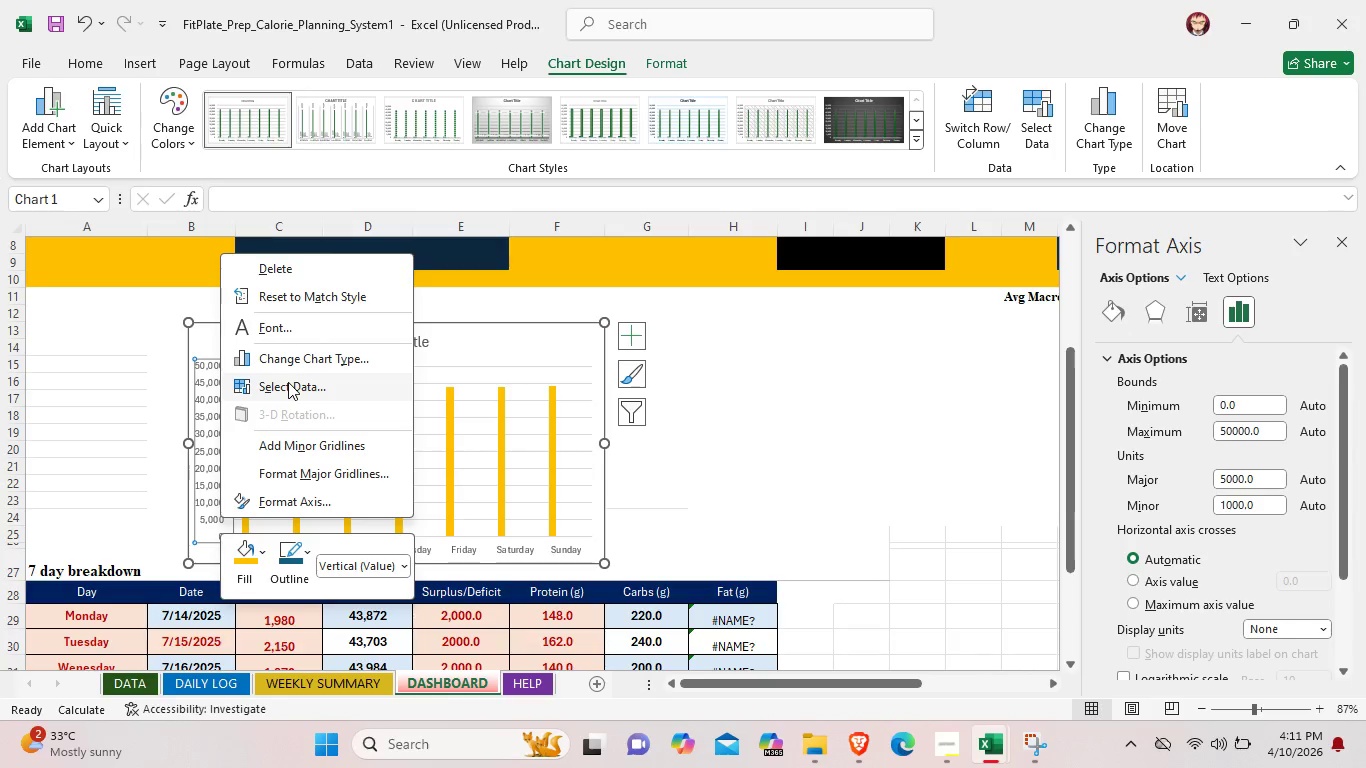 
left_click([288, 382])
 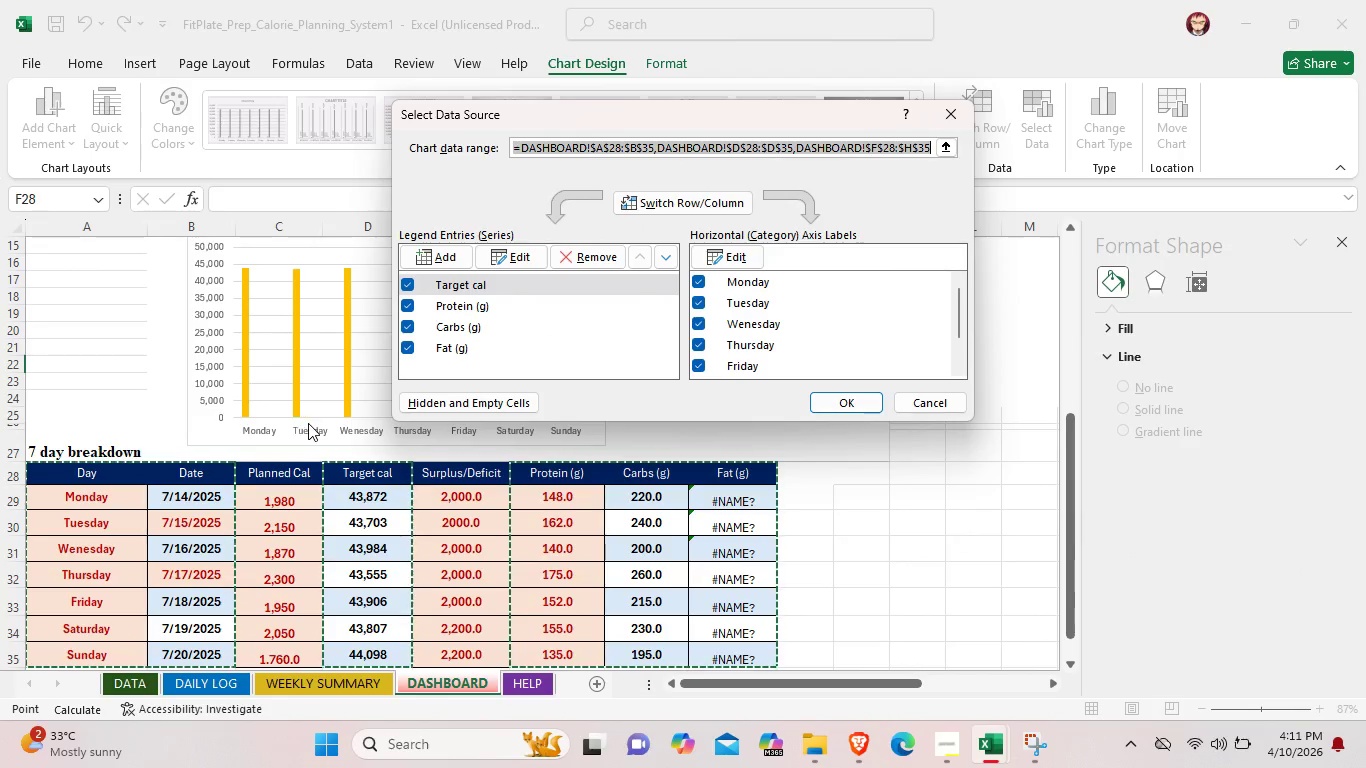 
wait(9.45)
 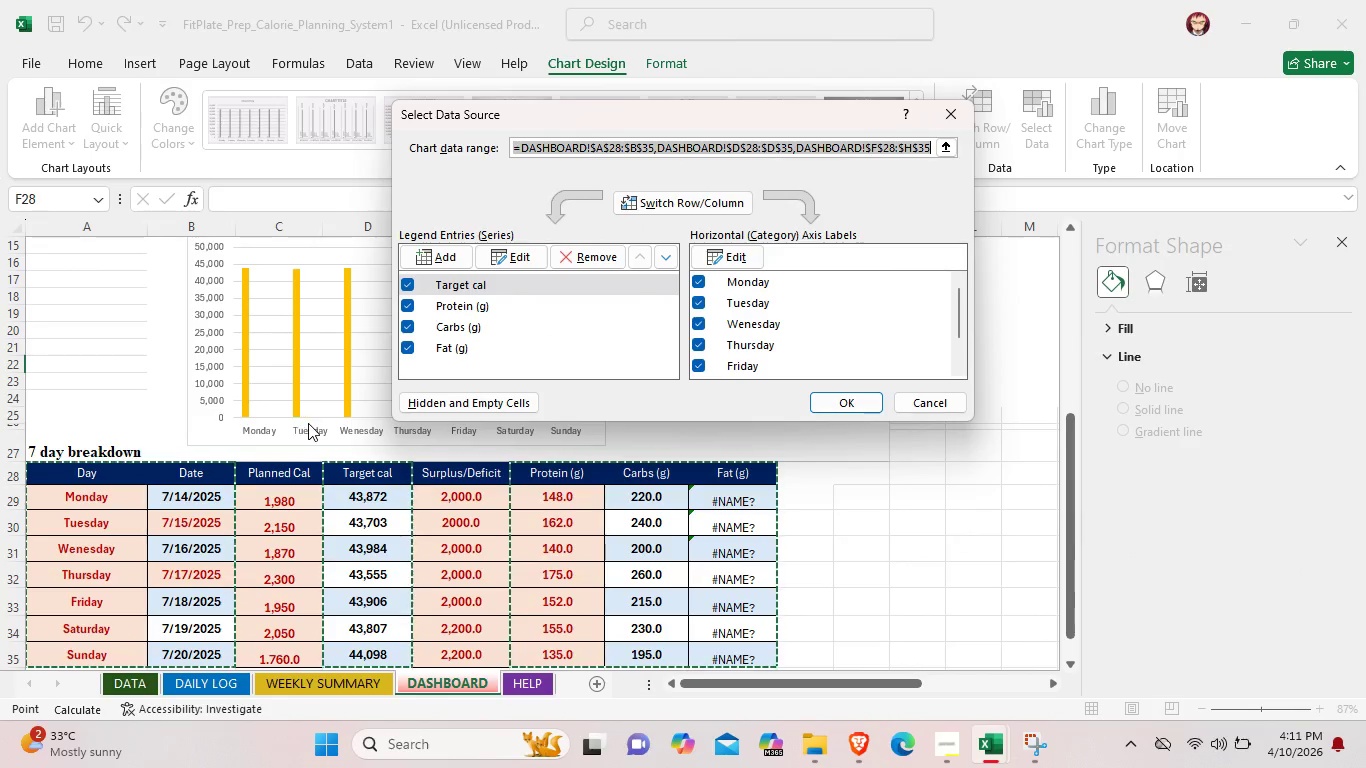 
left_click([410, 282])
 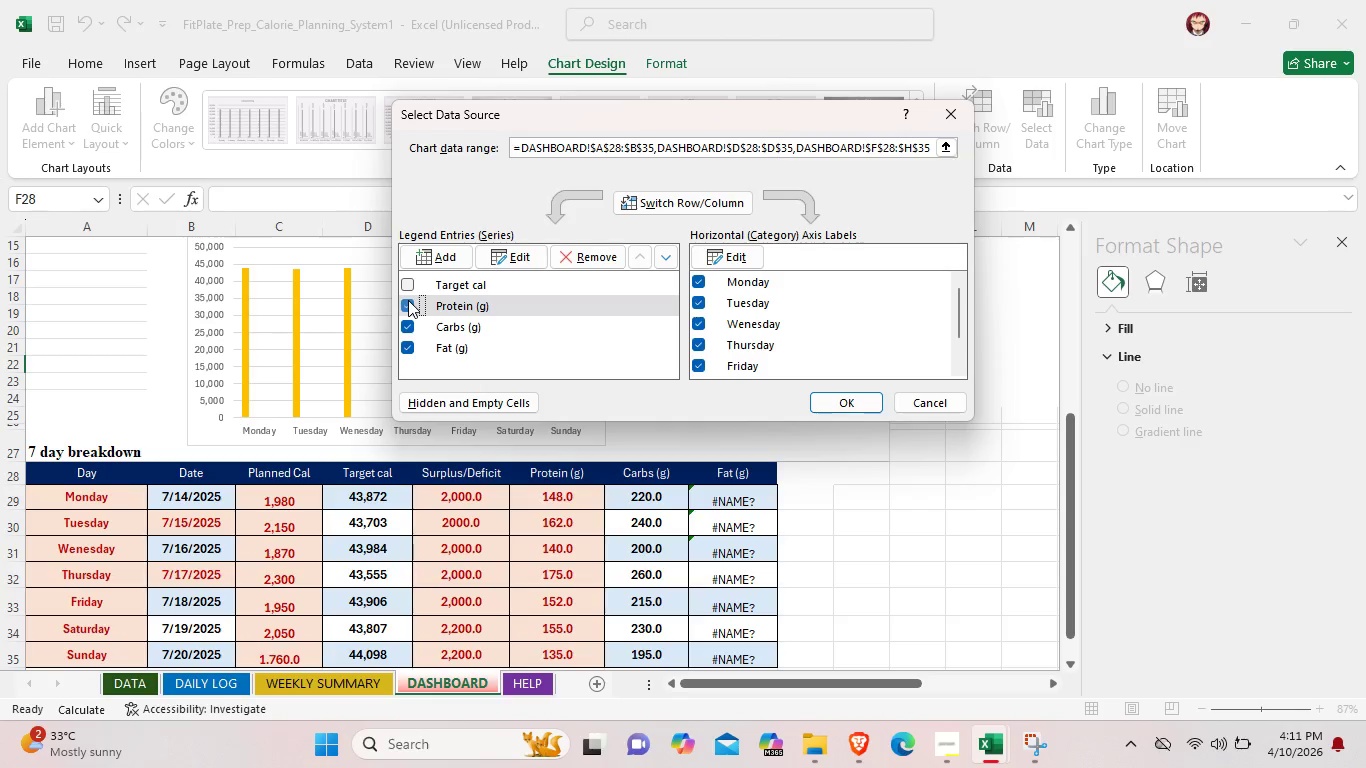 
left_click([408, 300])
 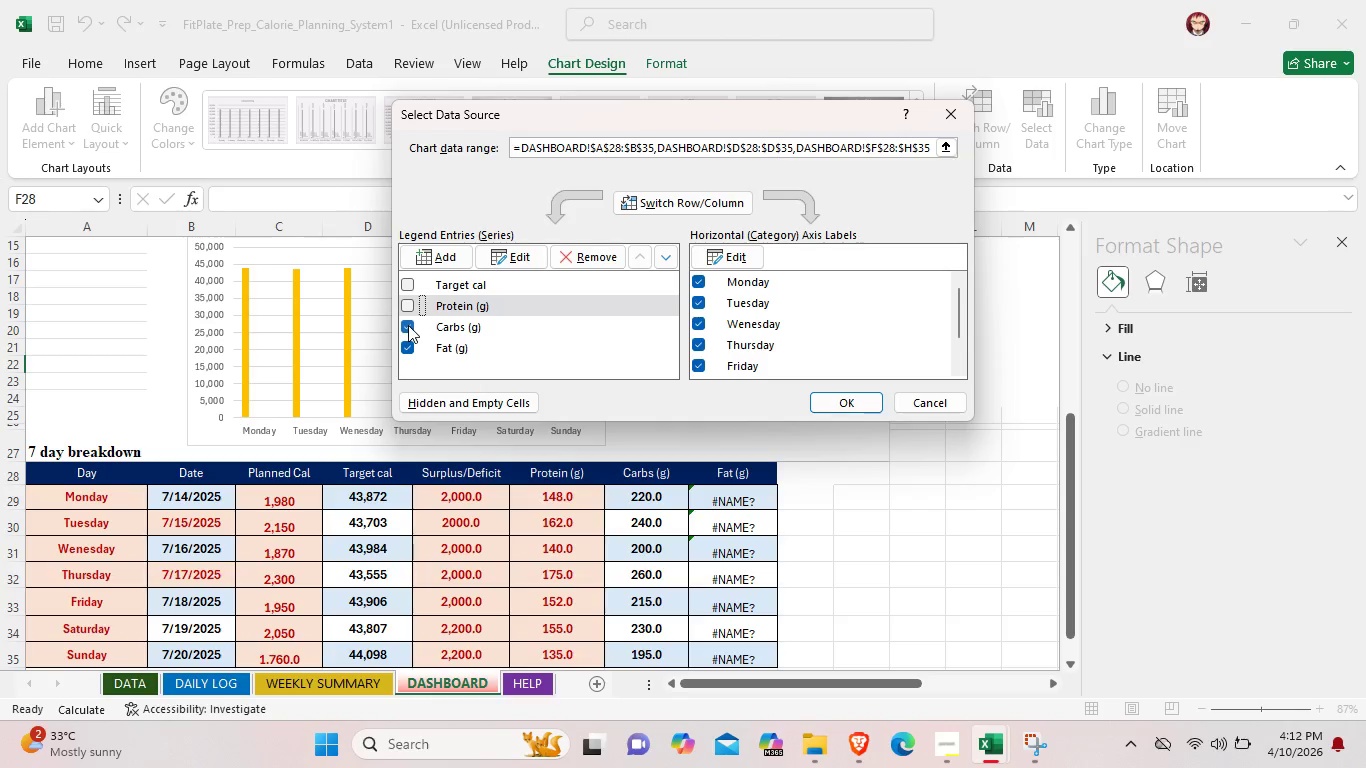 
left_click([408, 325])
 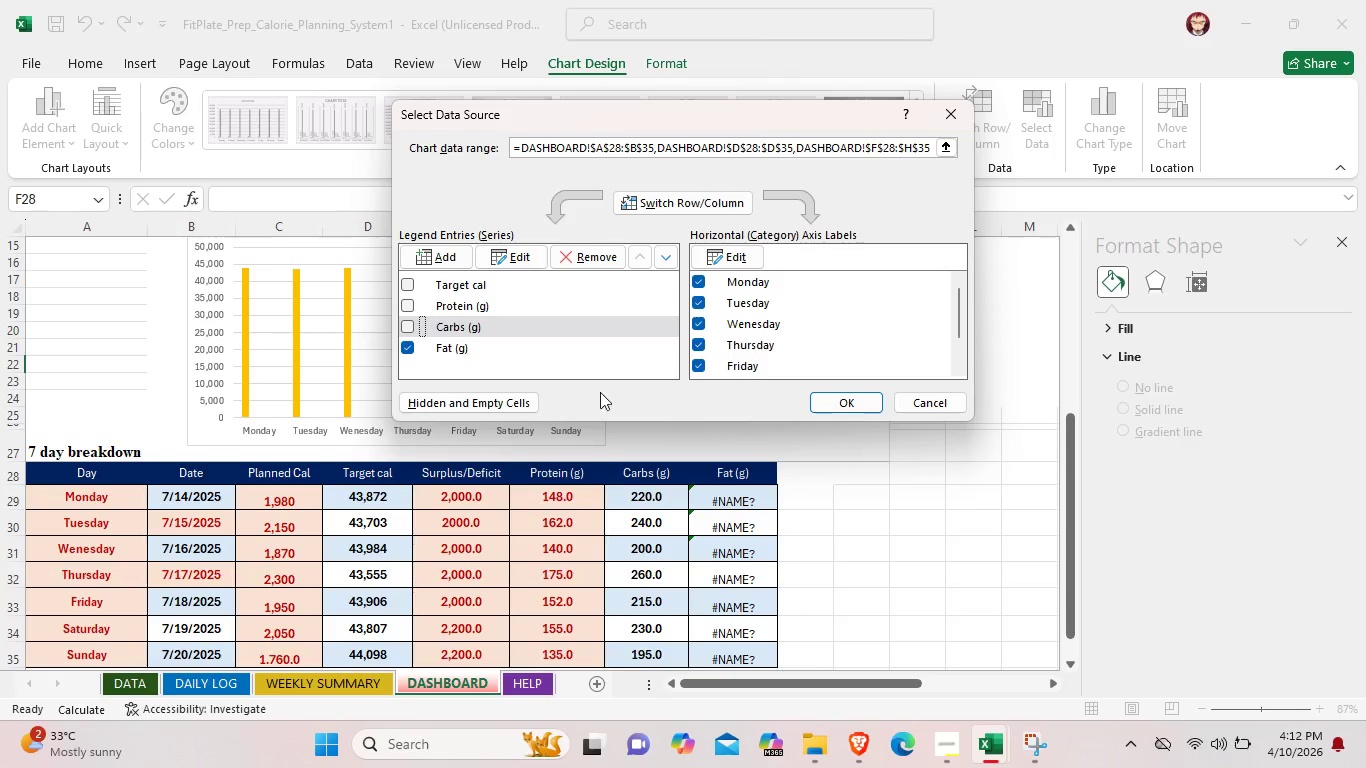 
wait(5.47)
 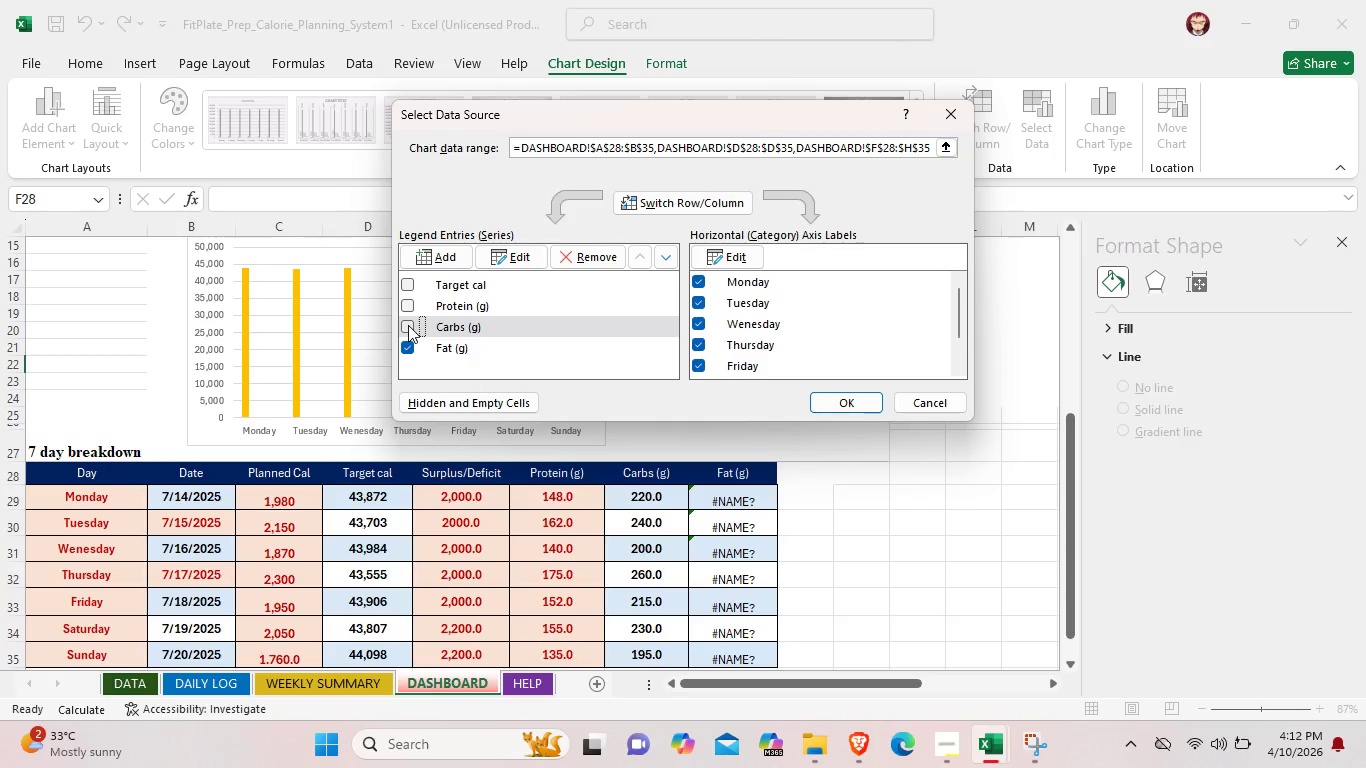 
left_click([855, 408])
 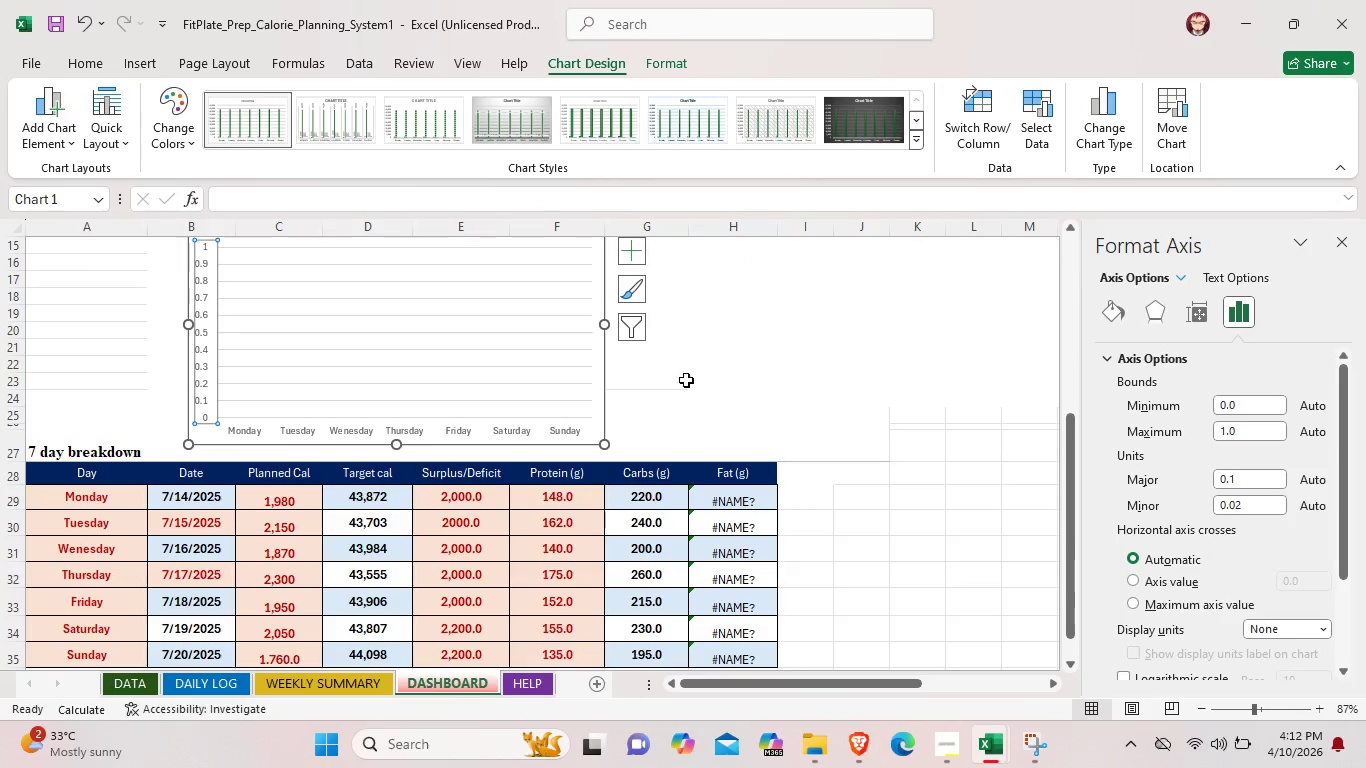 
scroll: coordinate [483, 377], scroll_direction: up, amount: 2.0
 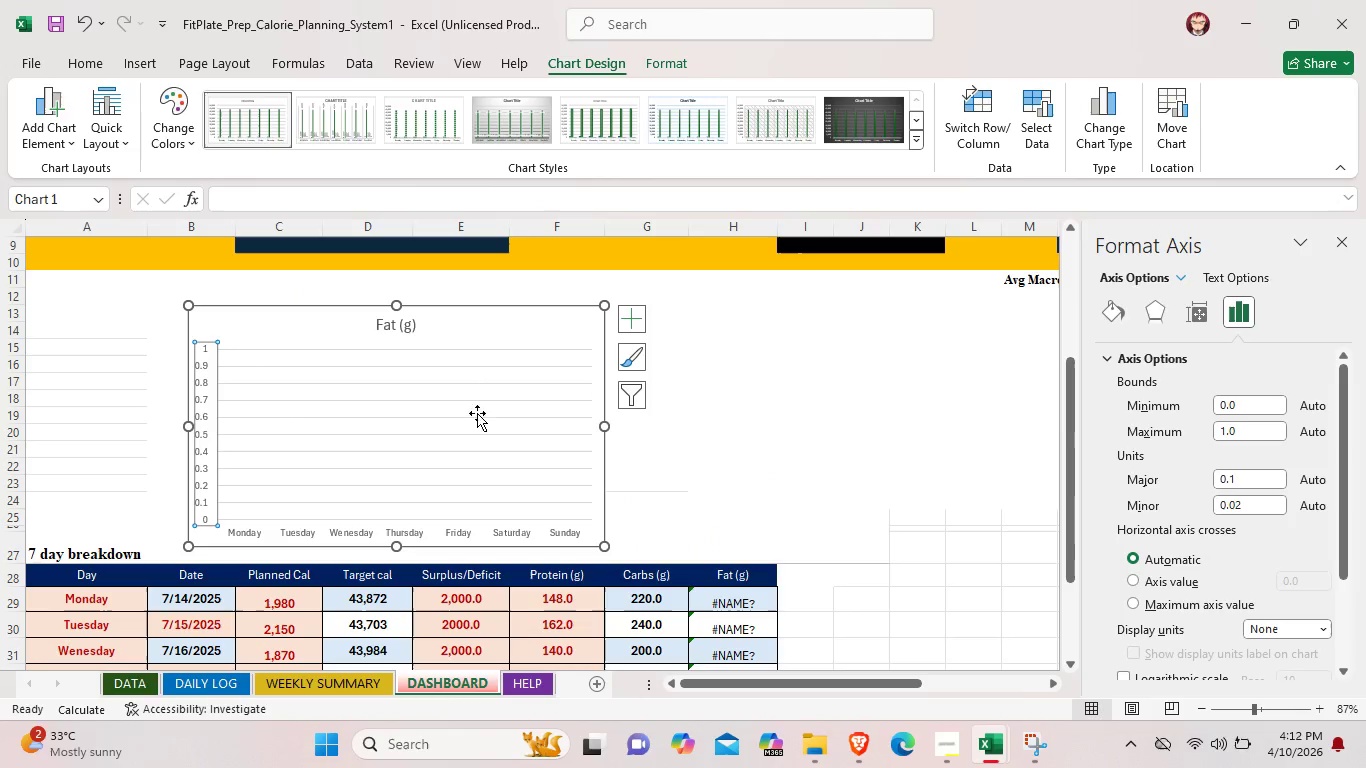 
key(Control+Z)
 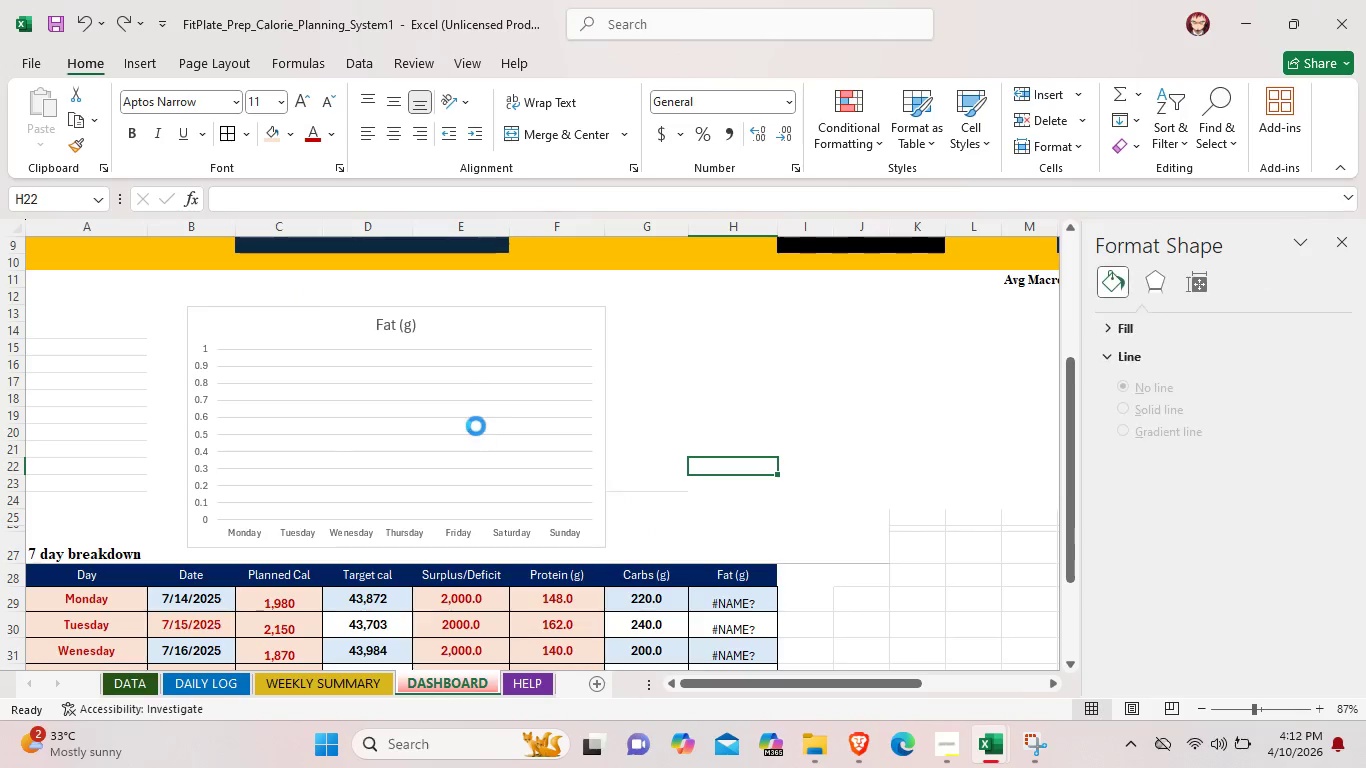 
key(Control+Z)
 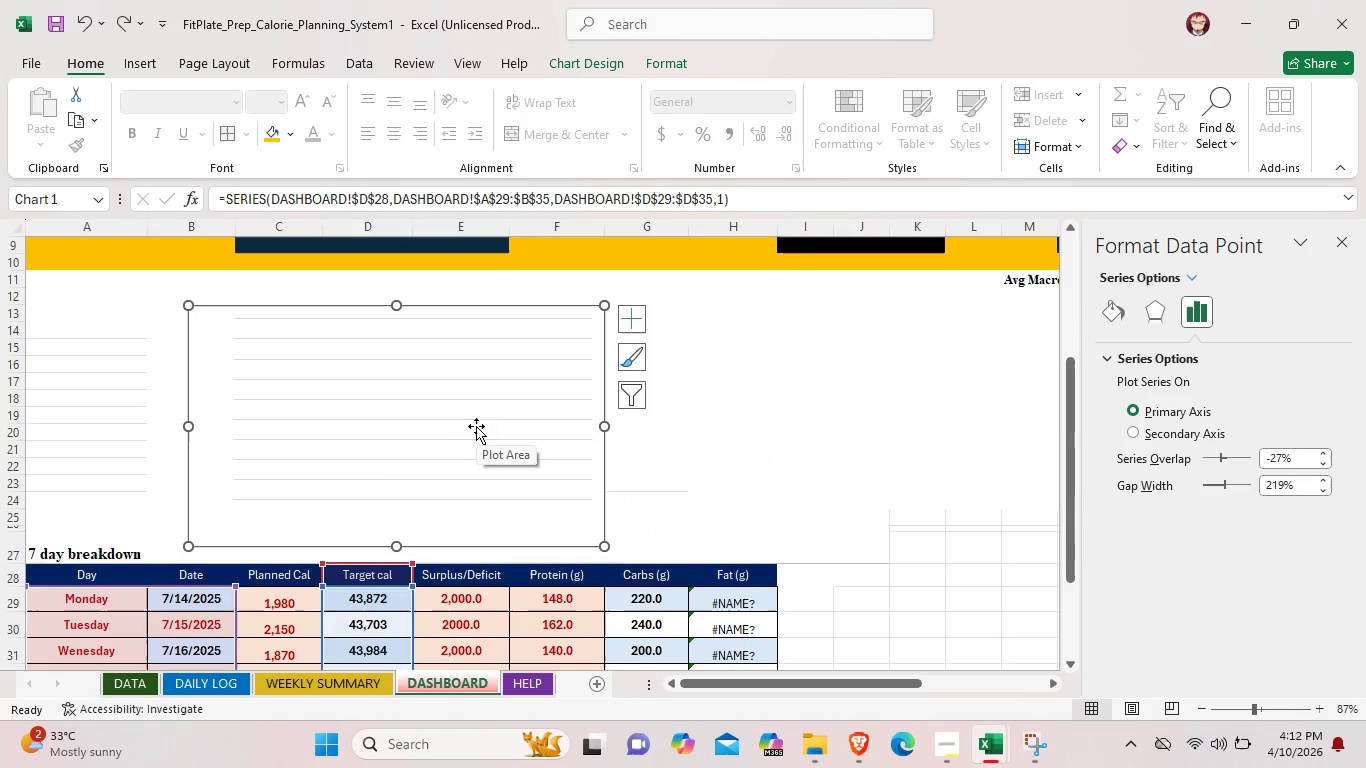 
key(Control+Z)
 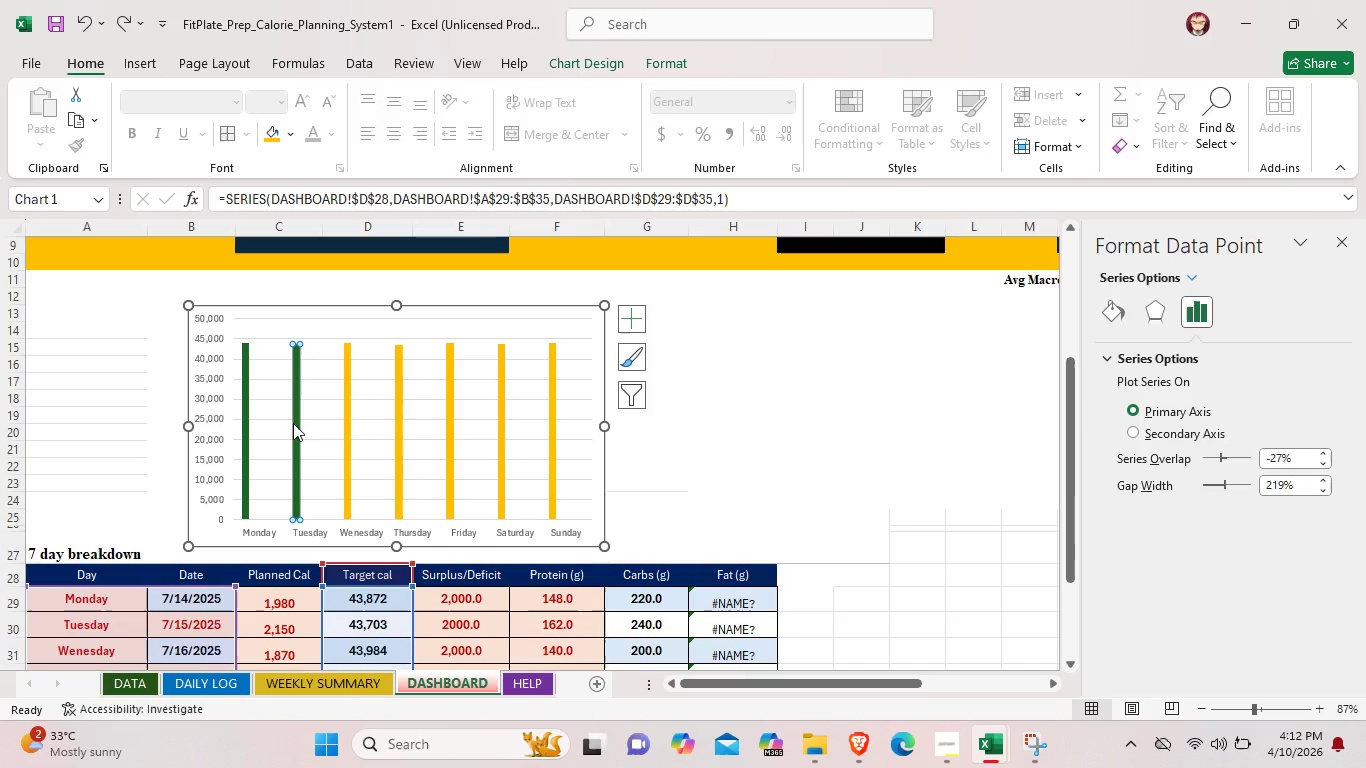 
right_click([291, 424])
 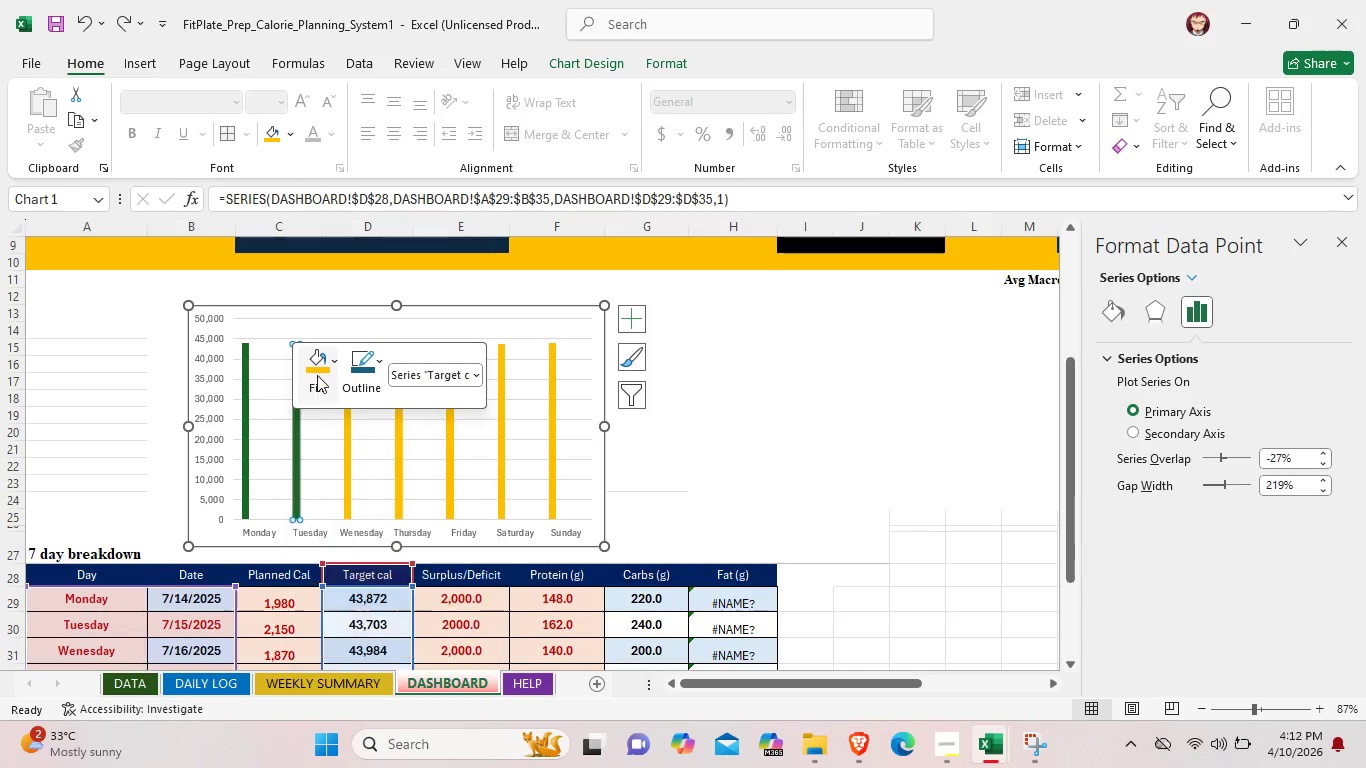 
left_click([317, 375])
 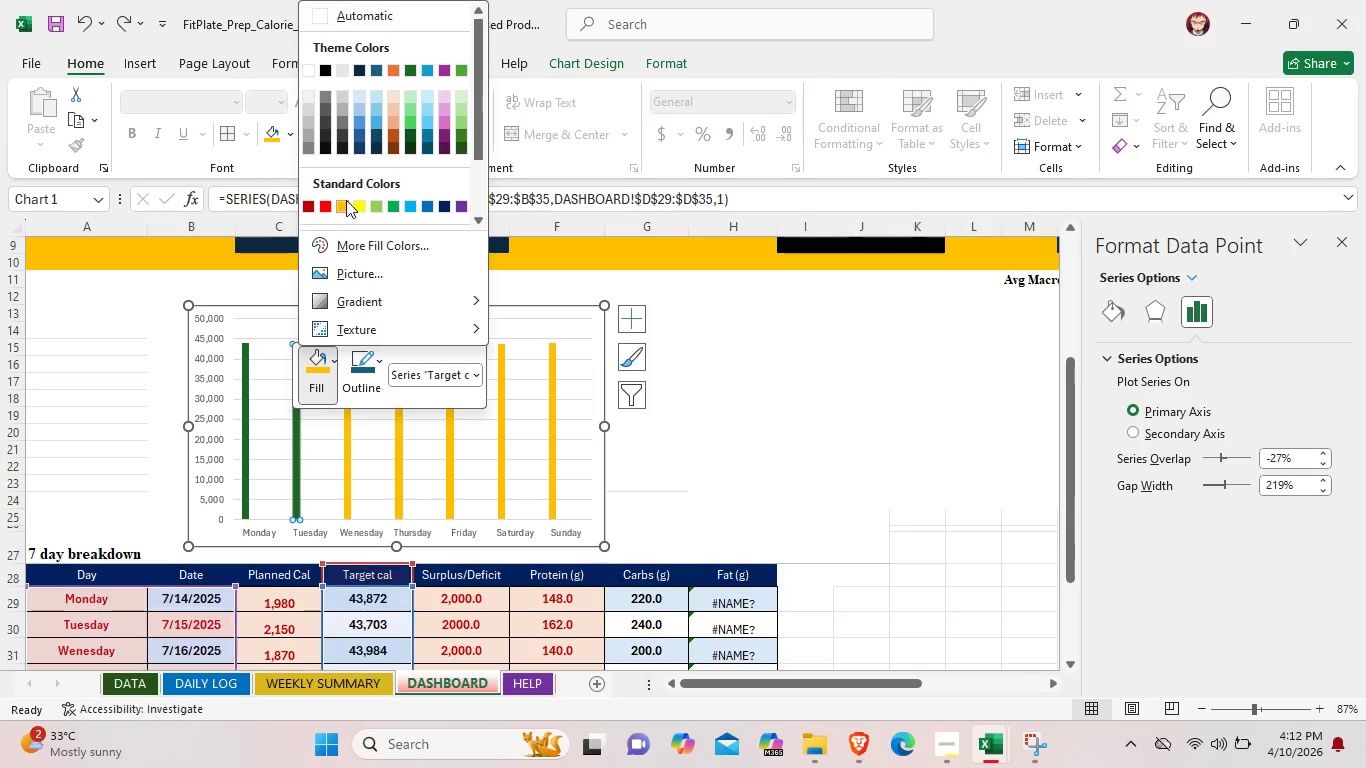 
left_click([345, 200])
 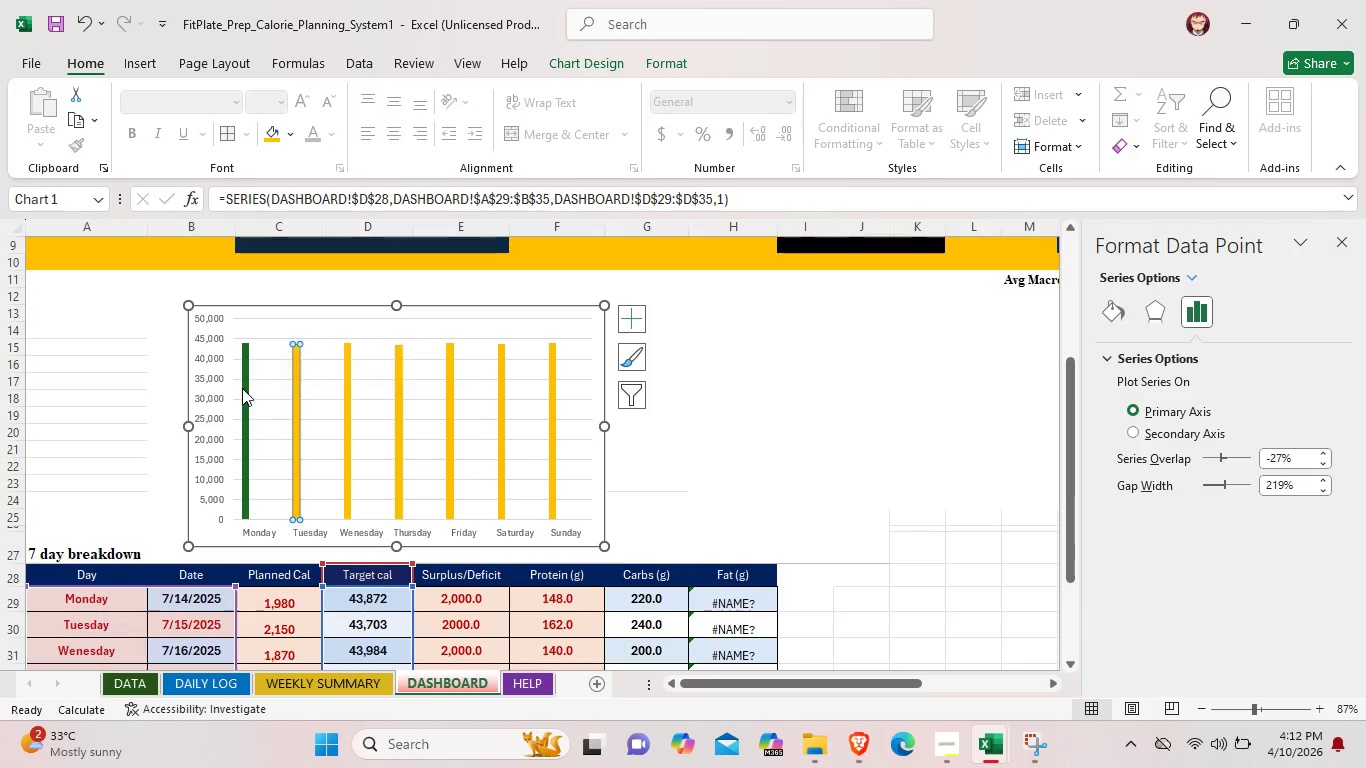 
left_click([242, 388])
 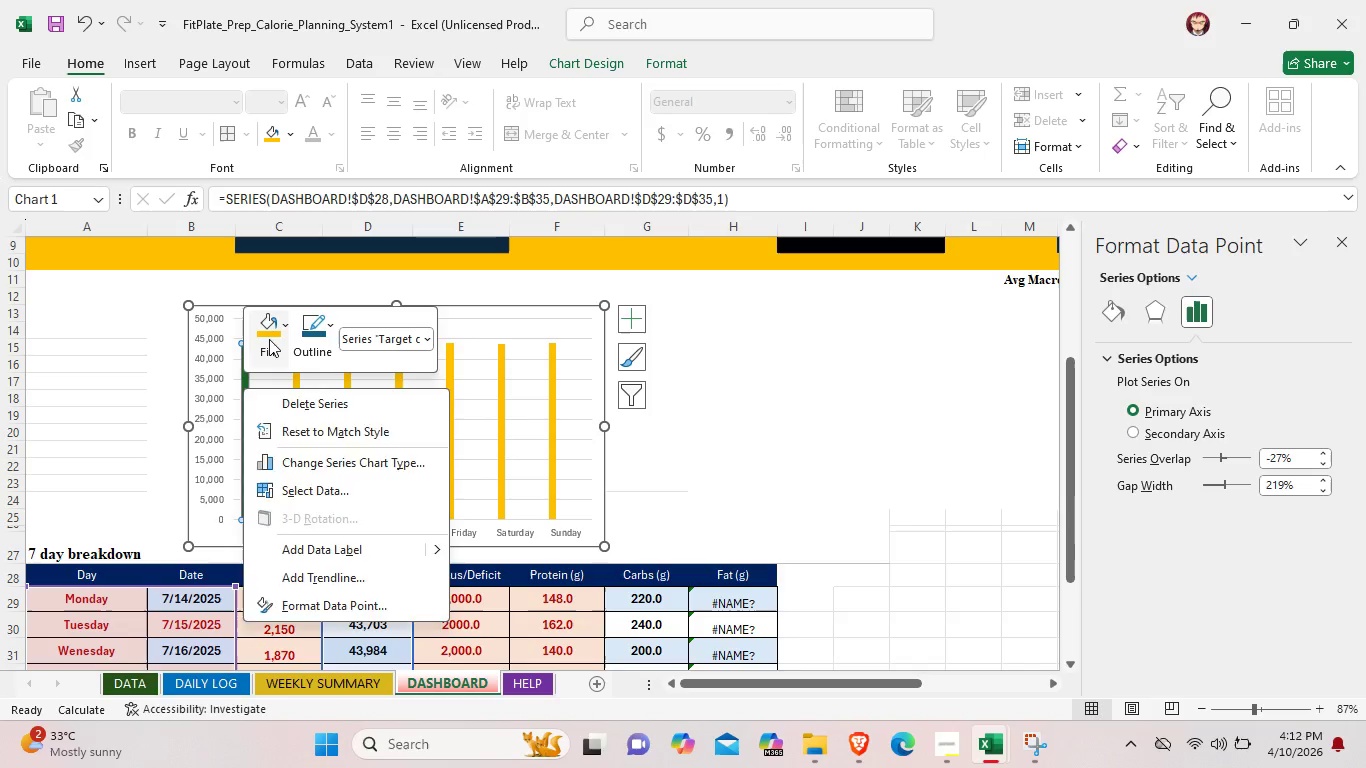 
left_click([269, 339])
 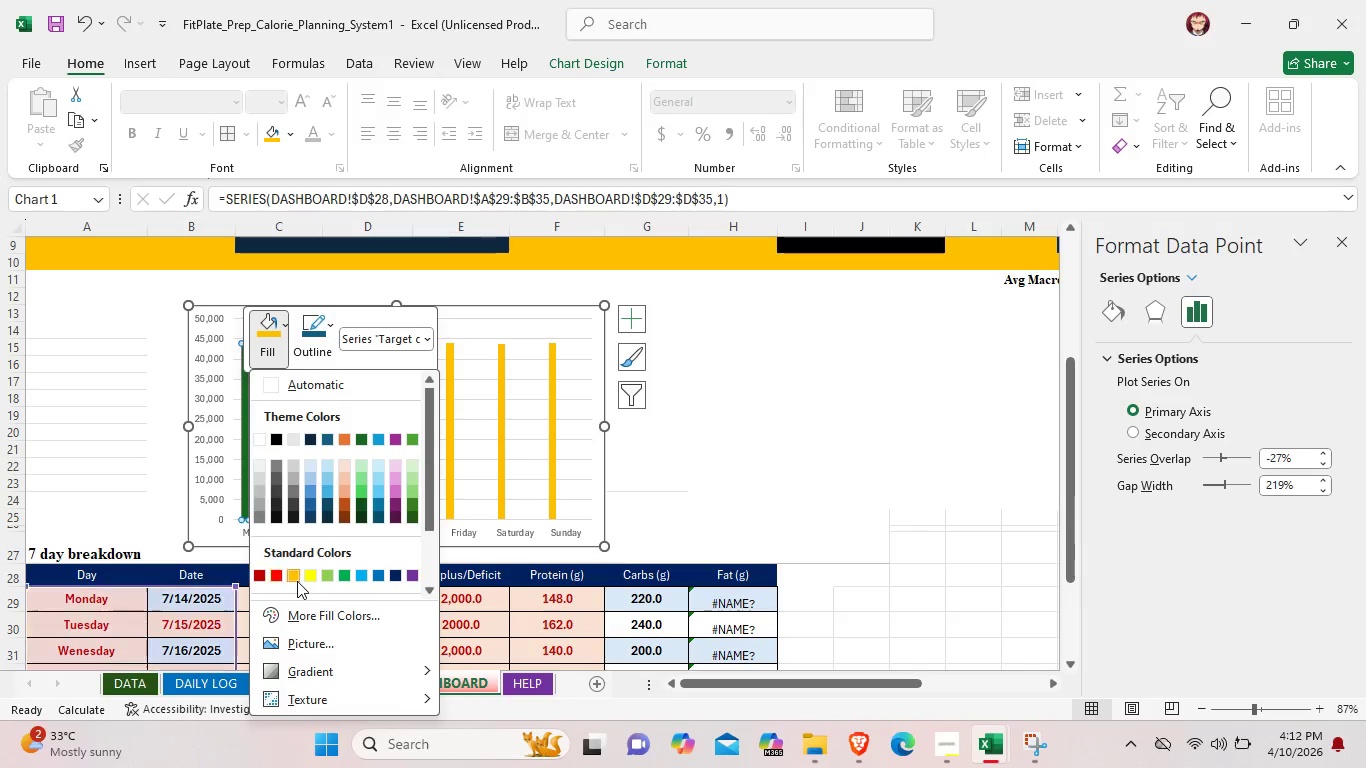 
left_click([297, 581])
 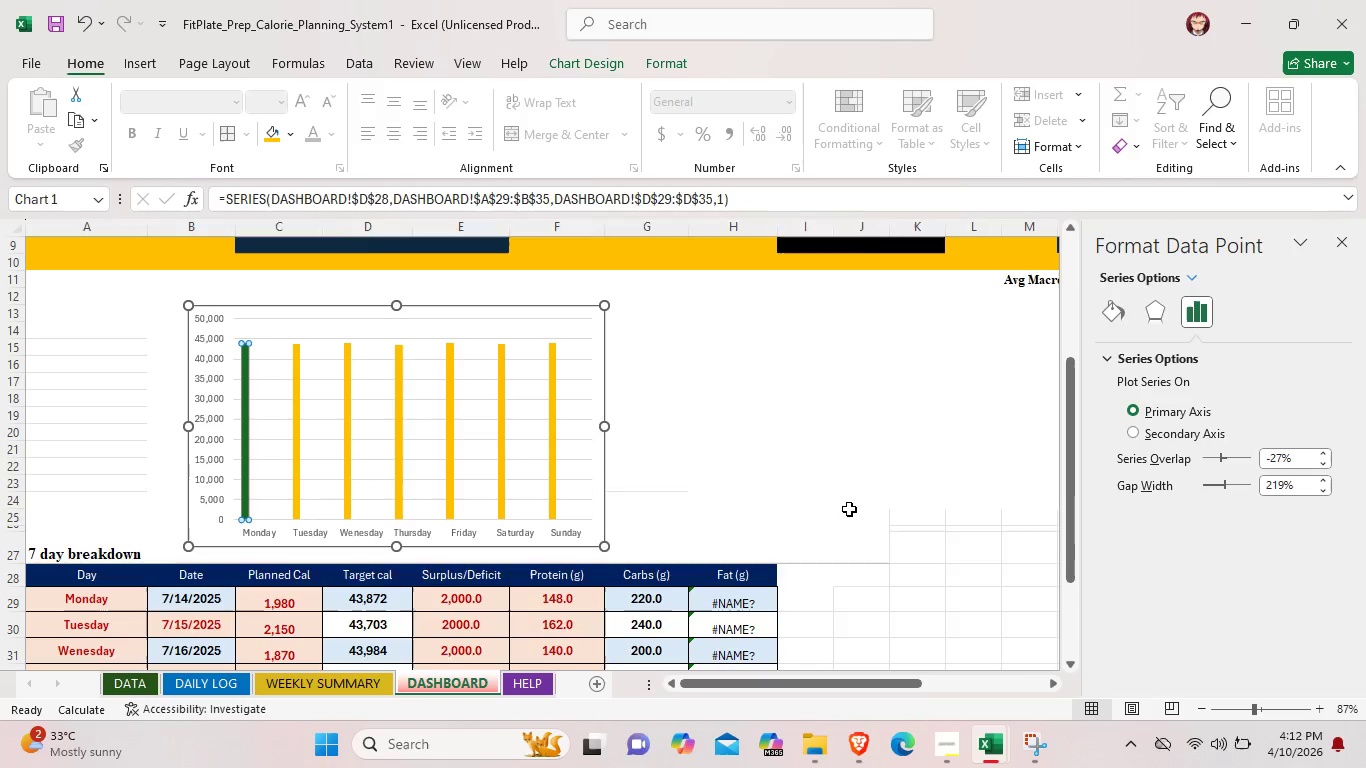 
left_click([849, 509])
 